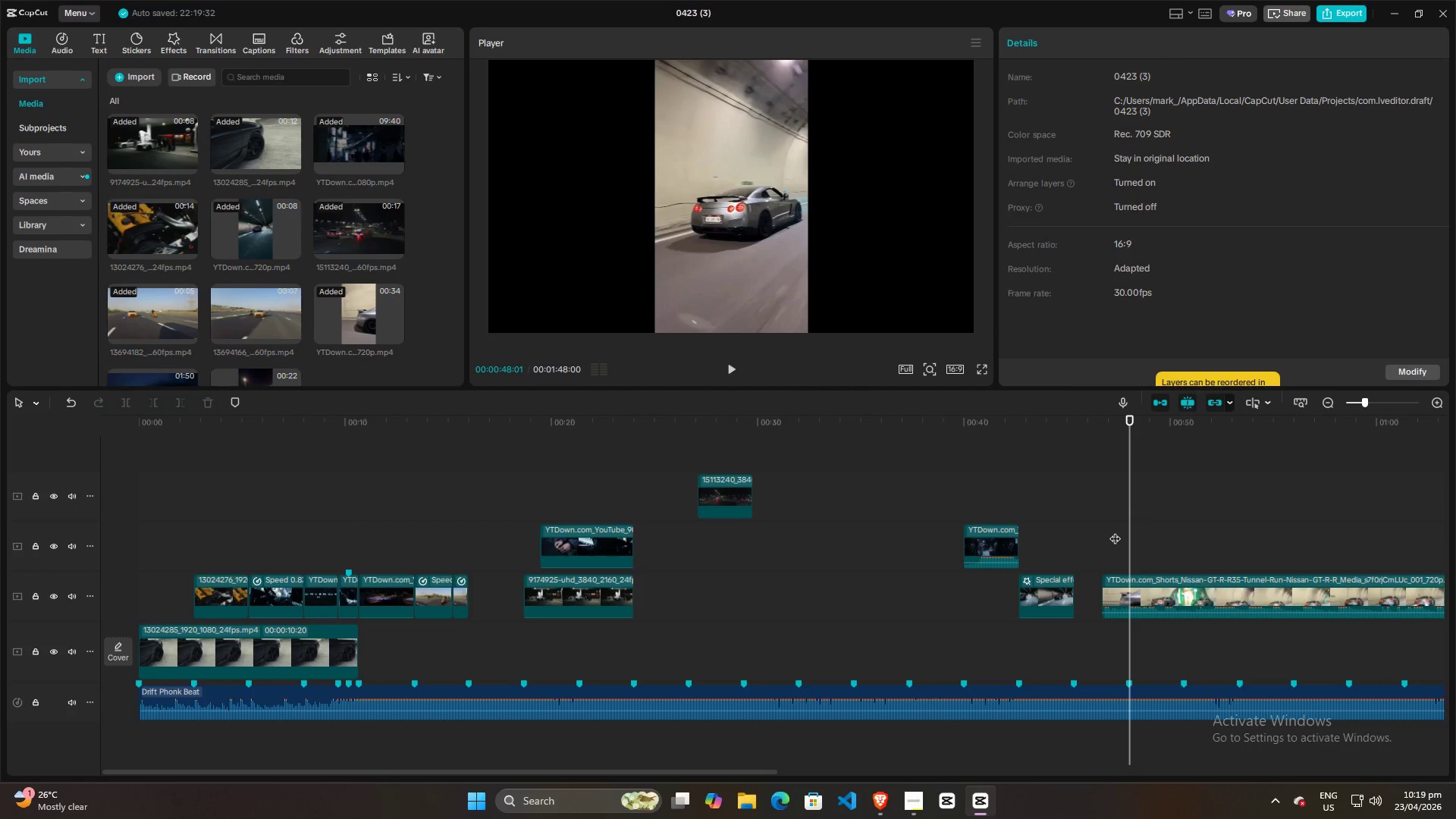 
key(ArrowRight)
 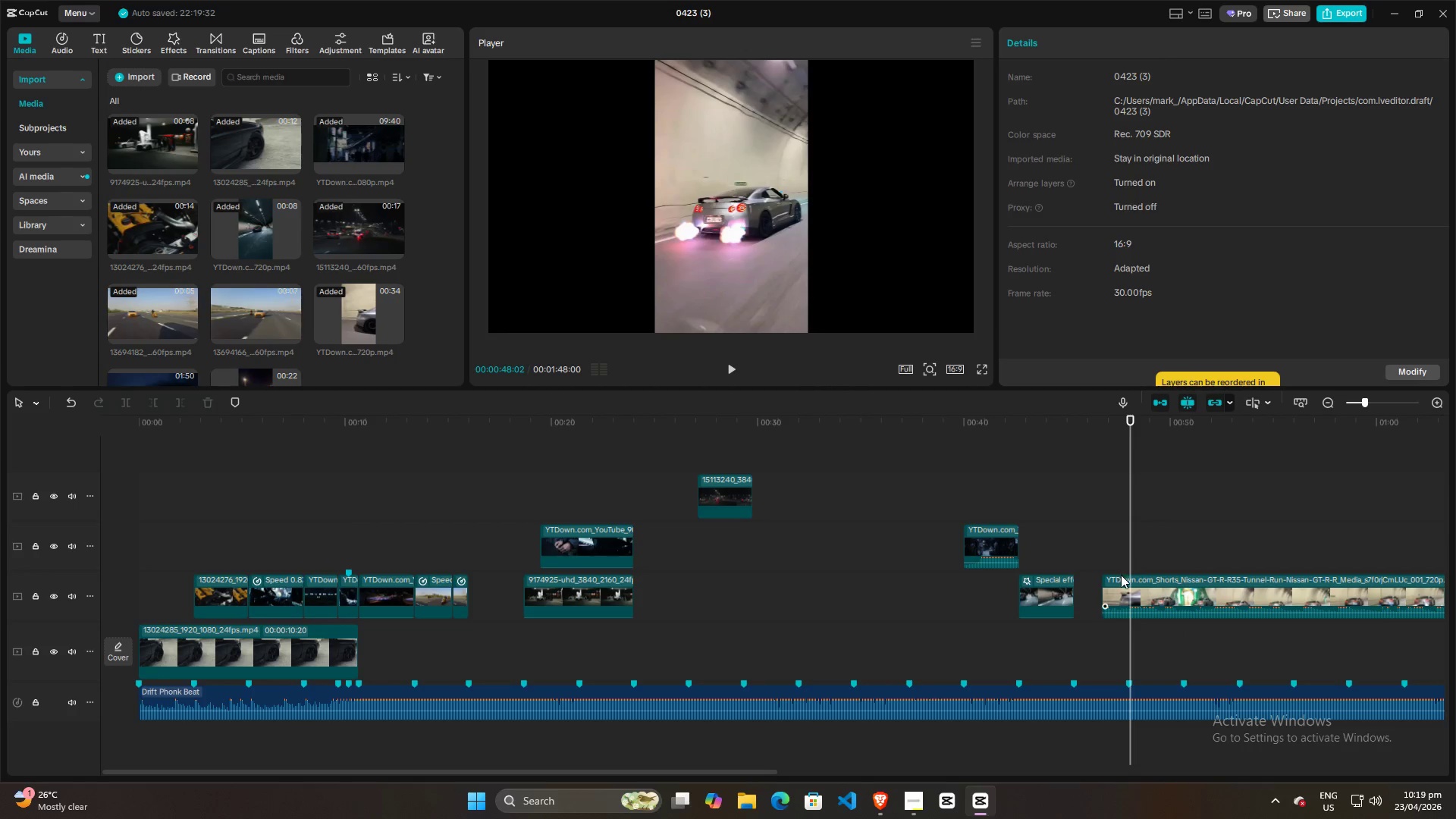 
left_click([1119, 590])
 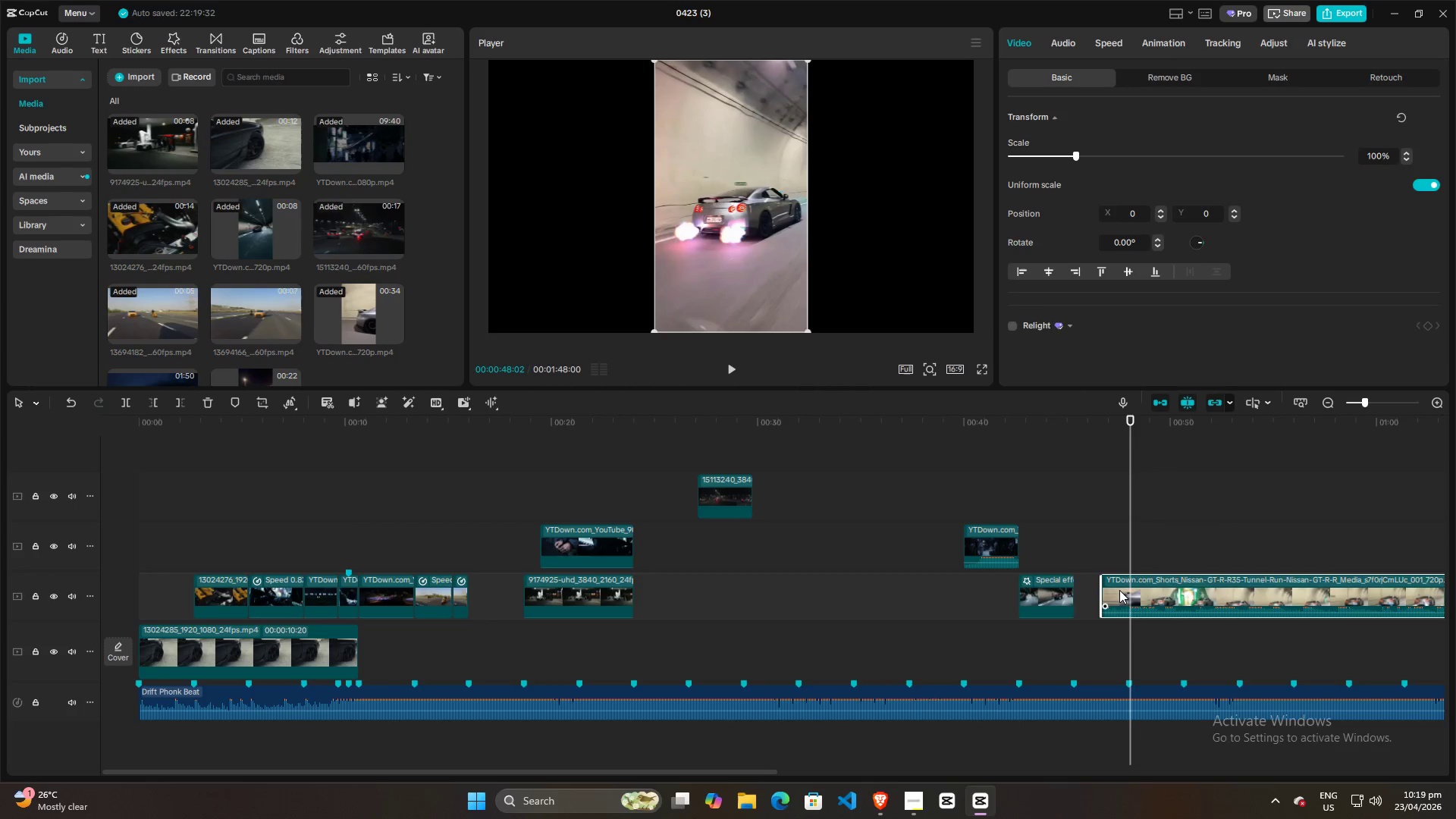 
key(Q)
 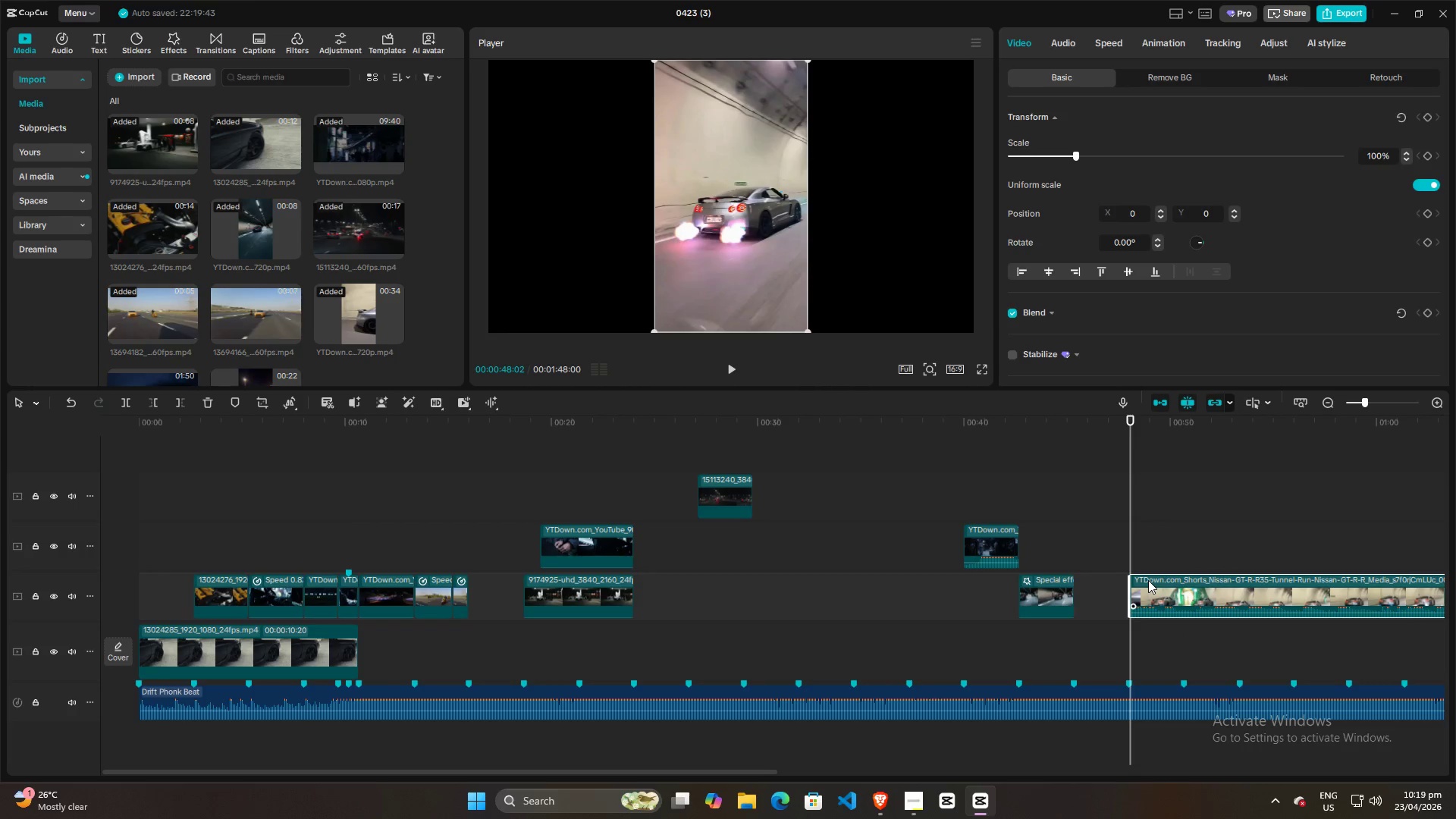 
left_click_drag(start_coordinate=[1148, 580], to_coordinate=[1038, 532])
 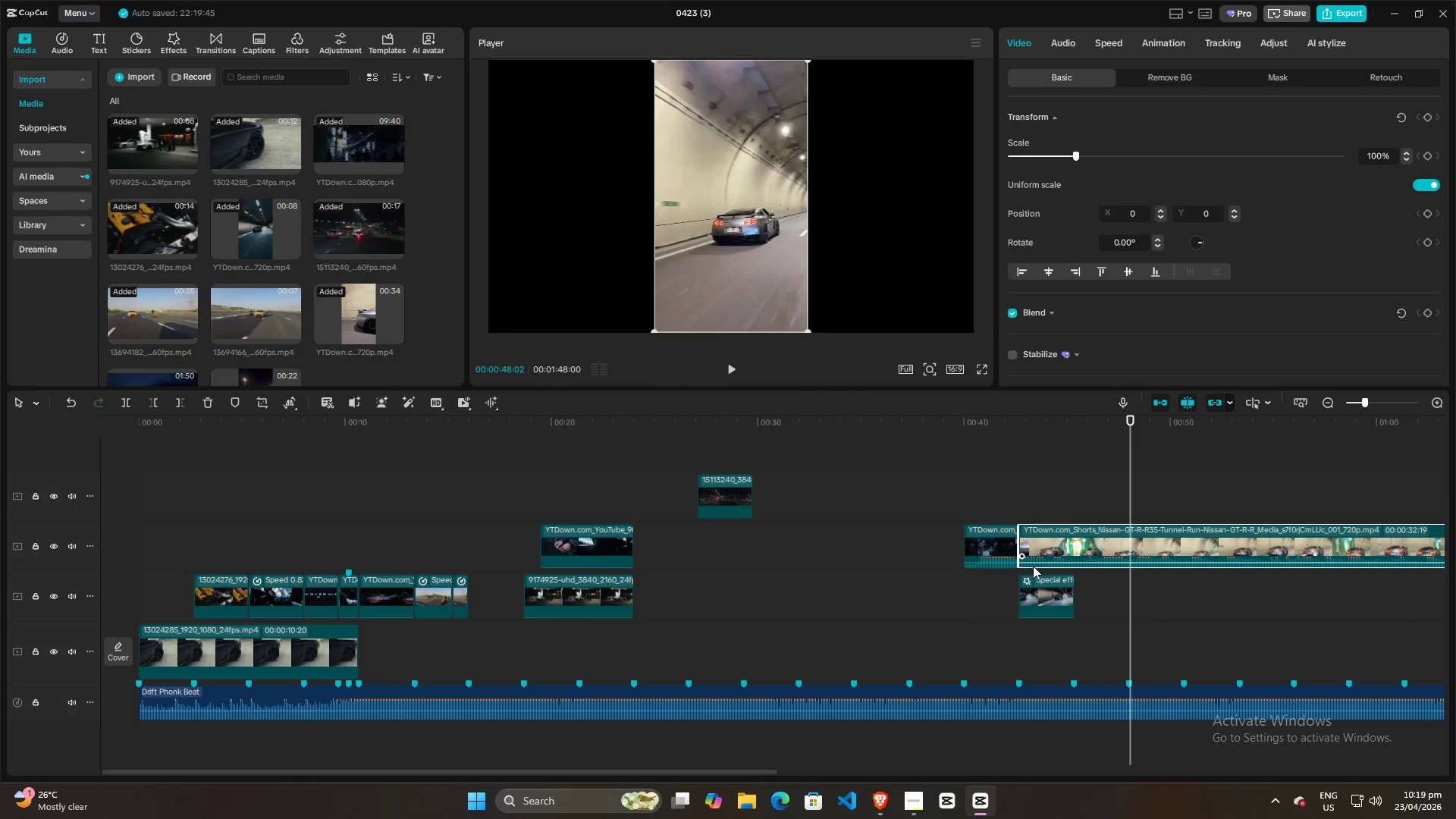 
left_click_drag(start_coordinate=[1034, 563], to_coordinate=[1031, 581])
 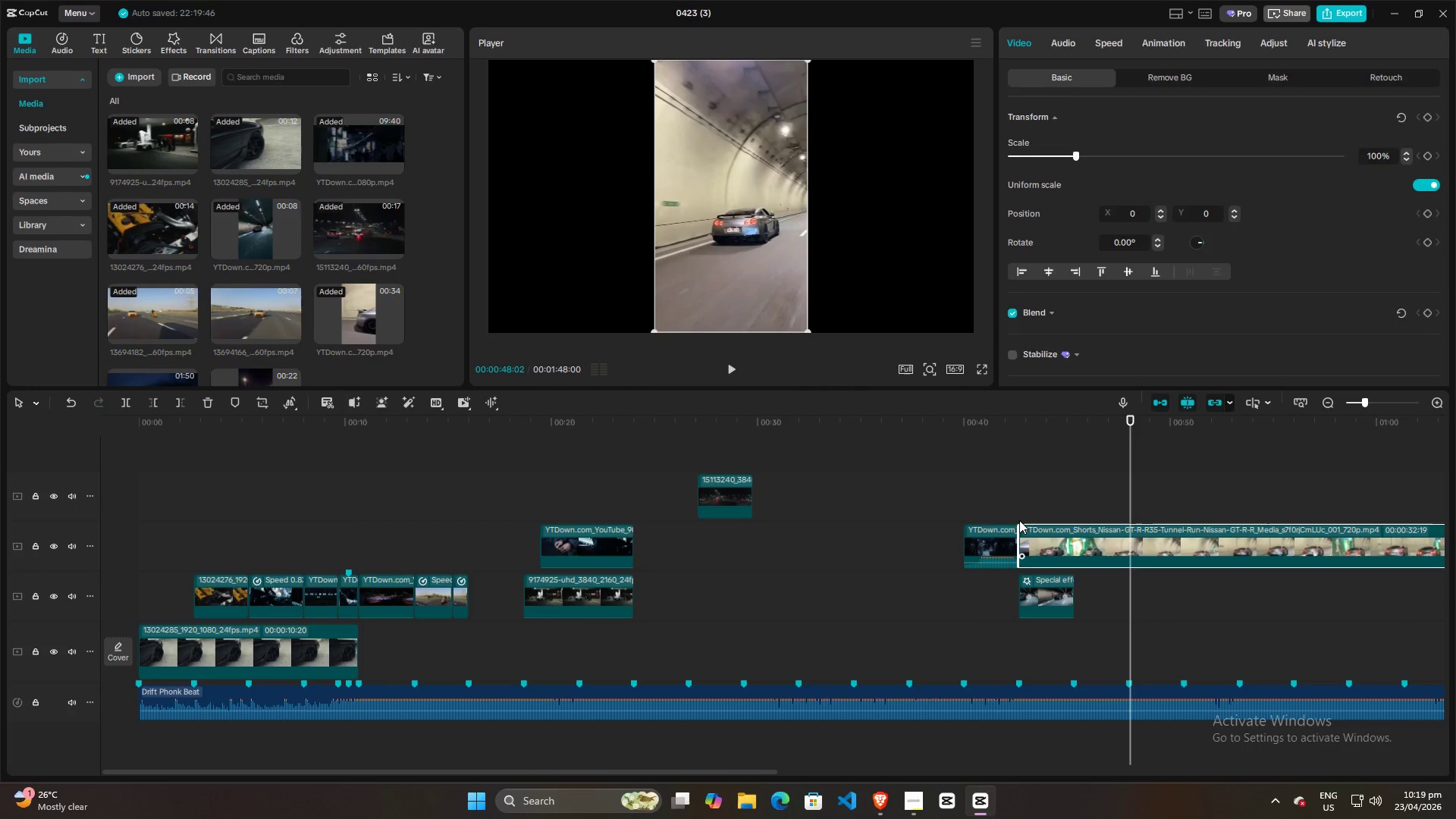 
double_click([1018, 516])
 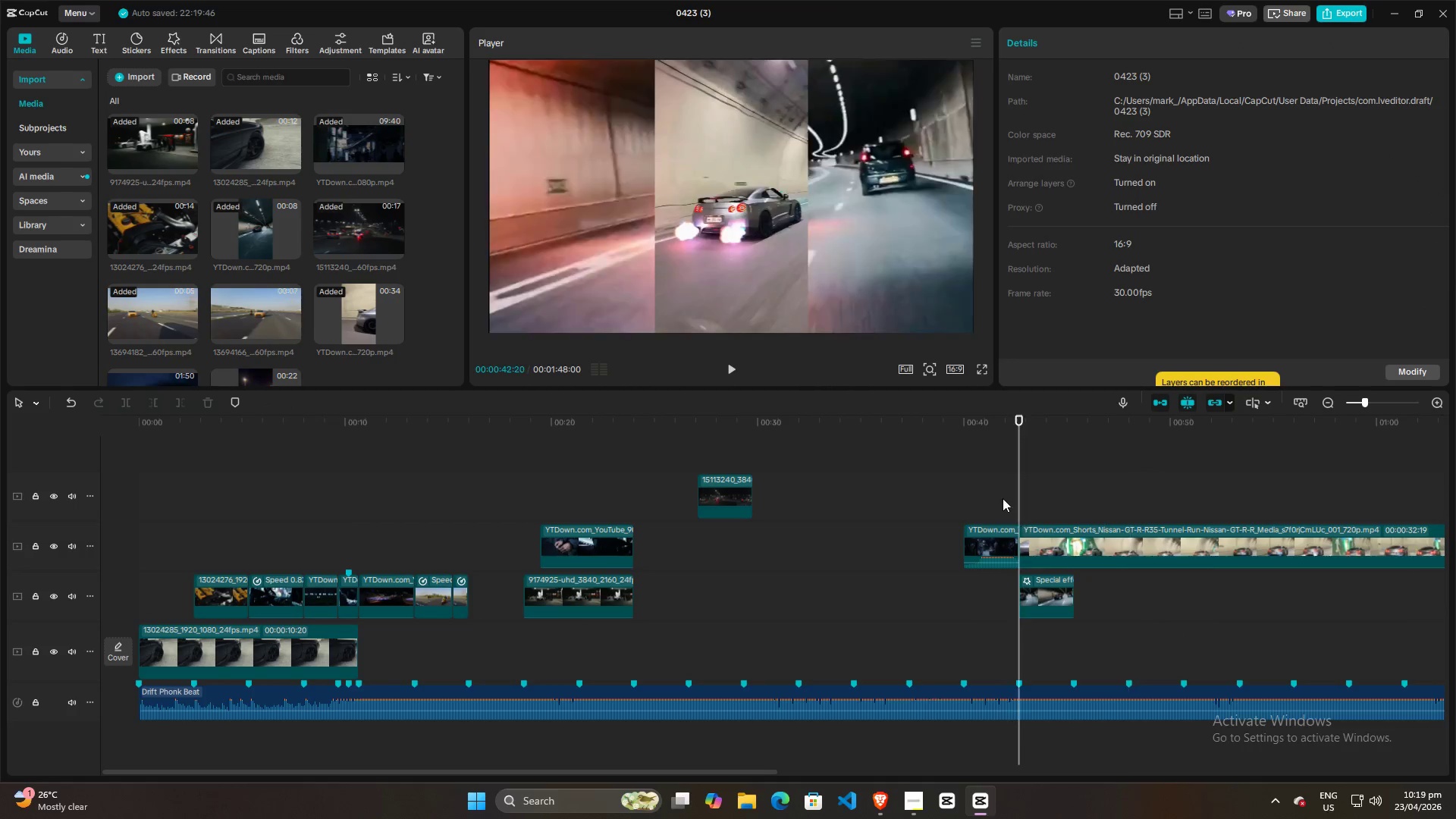 
triple_click([992, 489])
 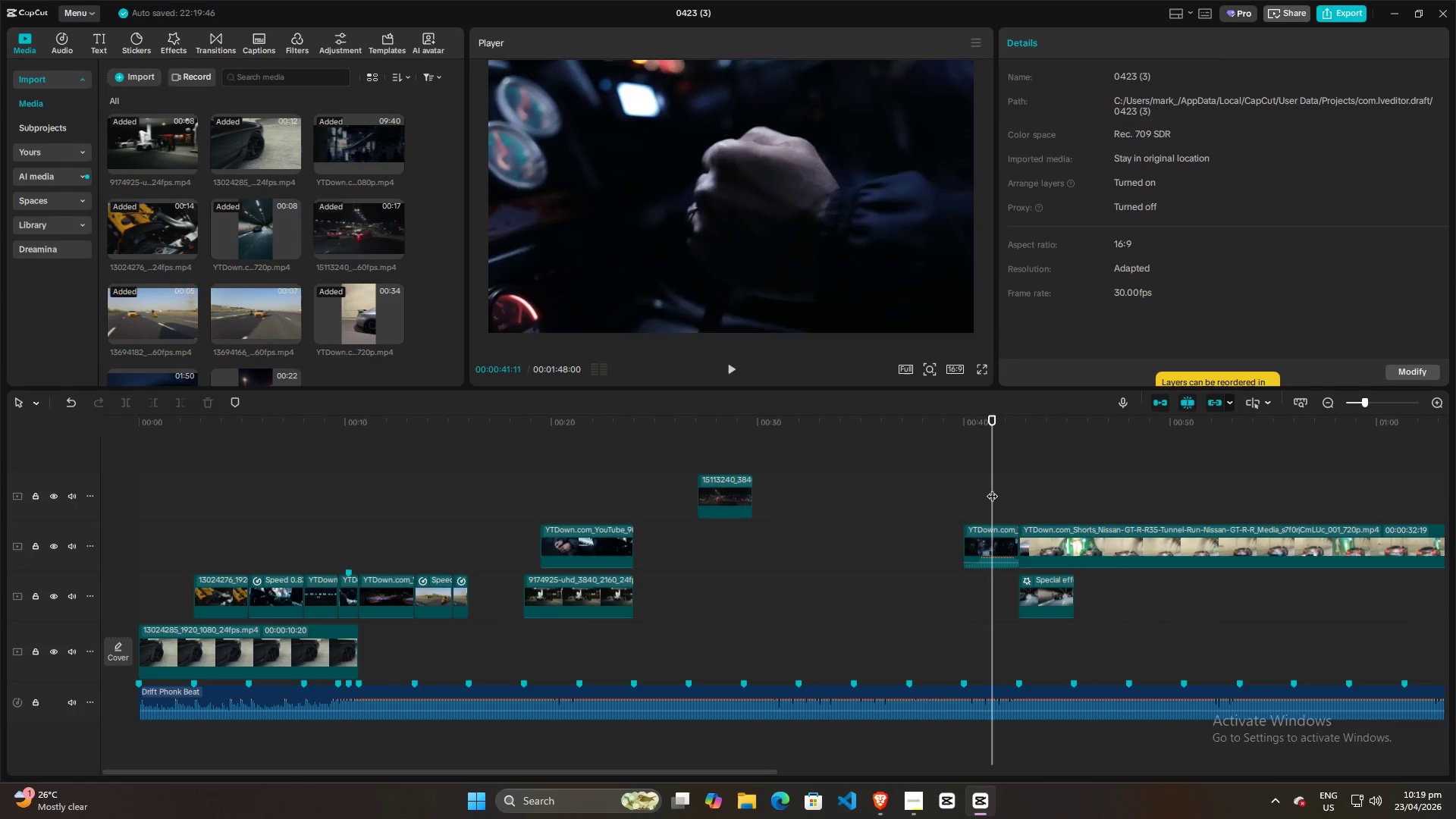 
key(Space)
 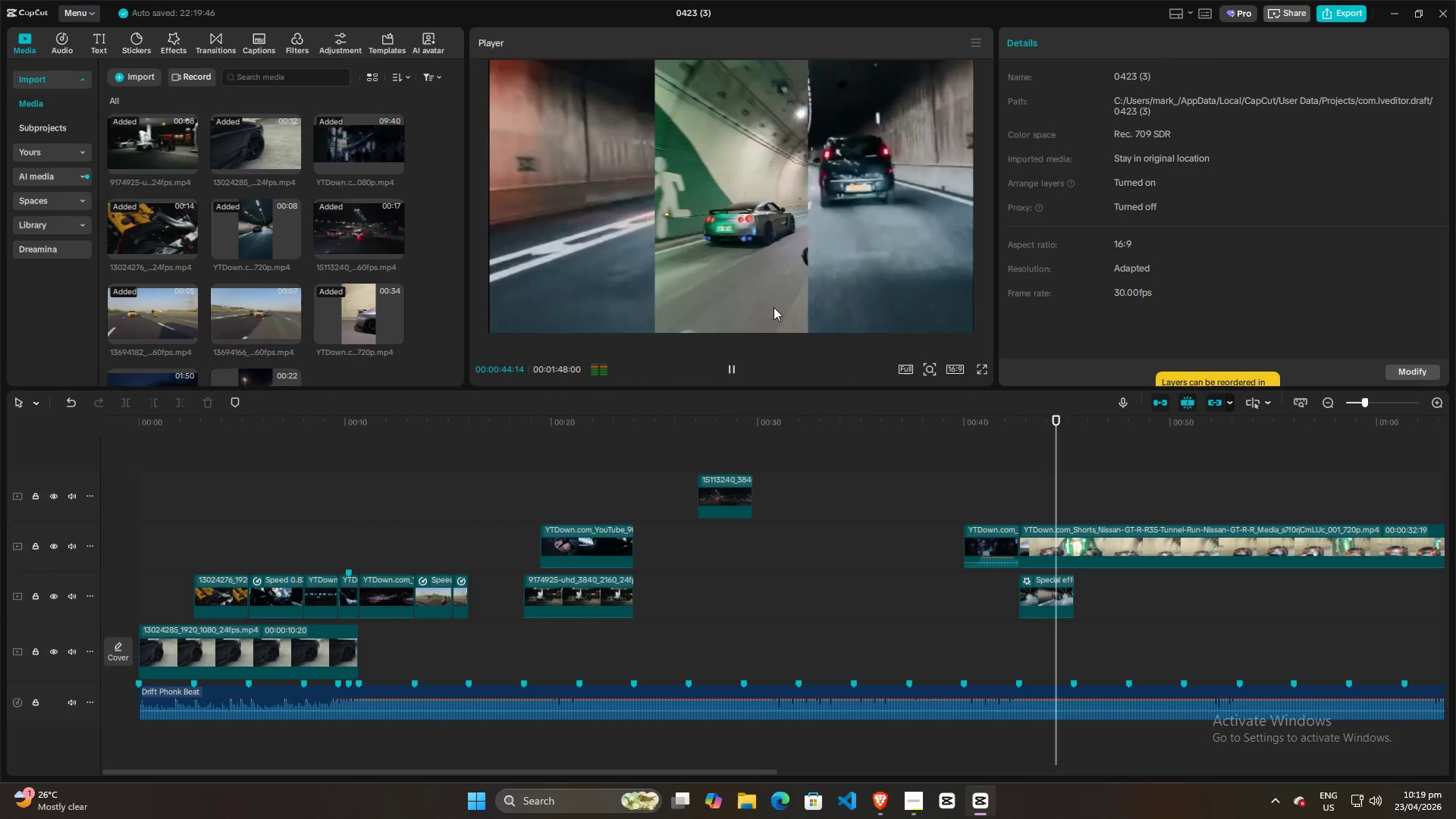 
key(Space)
 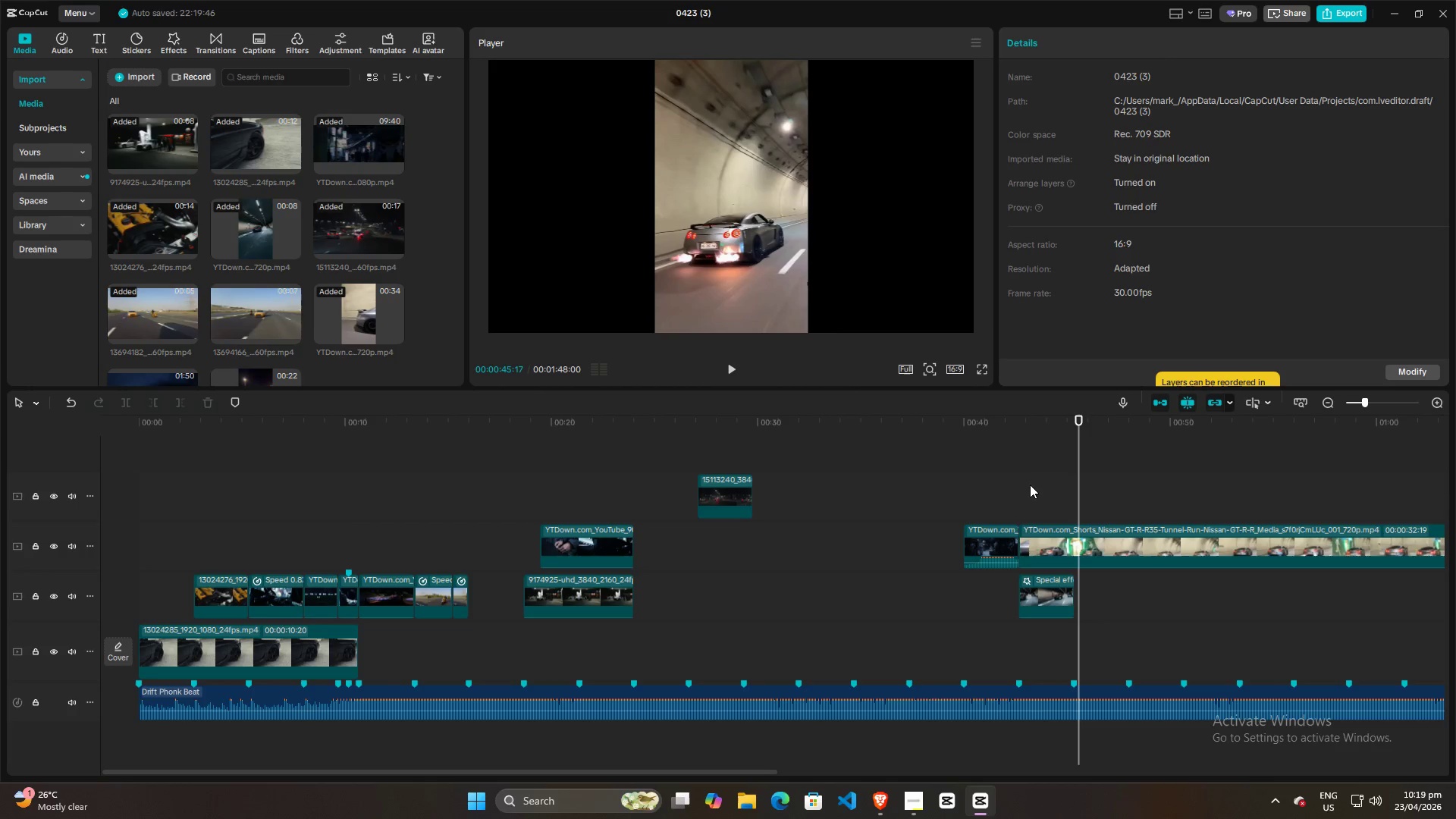 
double_click([1021, 473])
 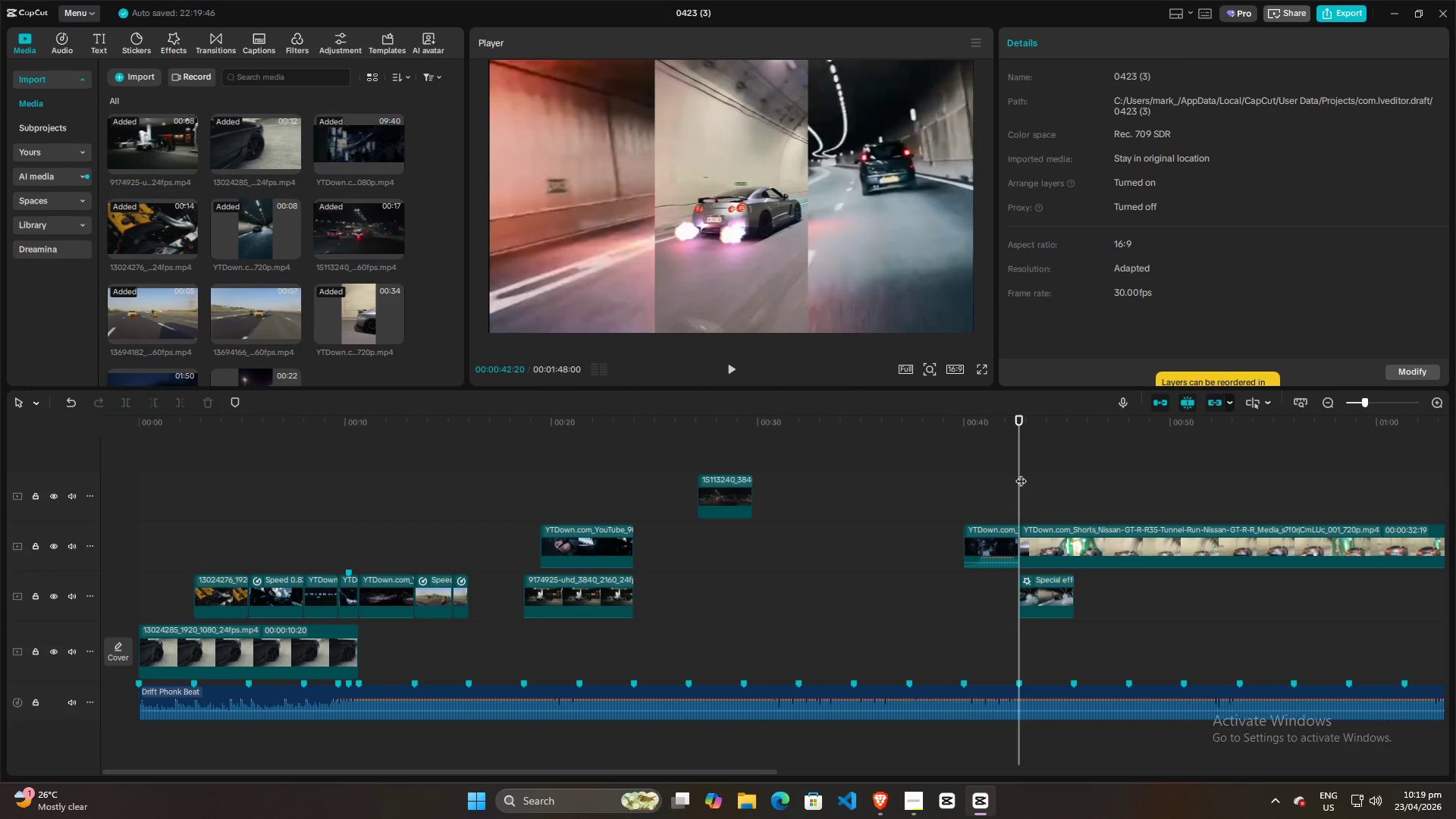 
key(Space)
 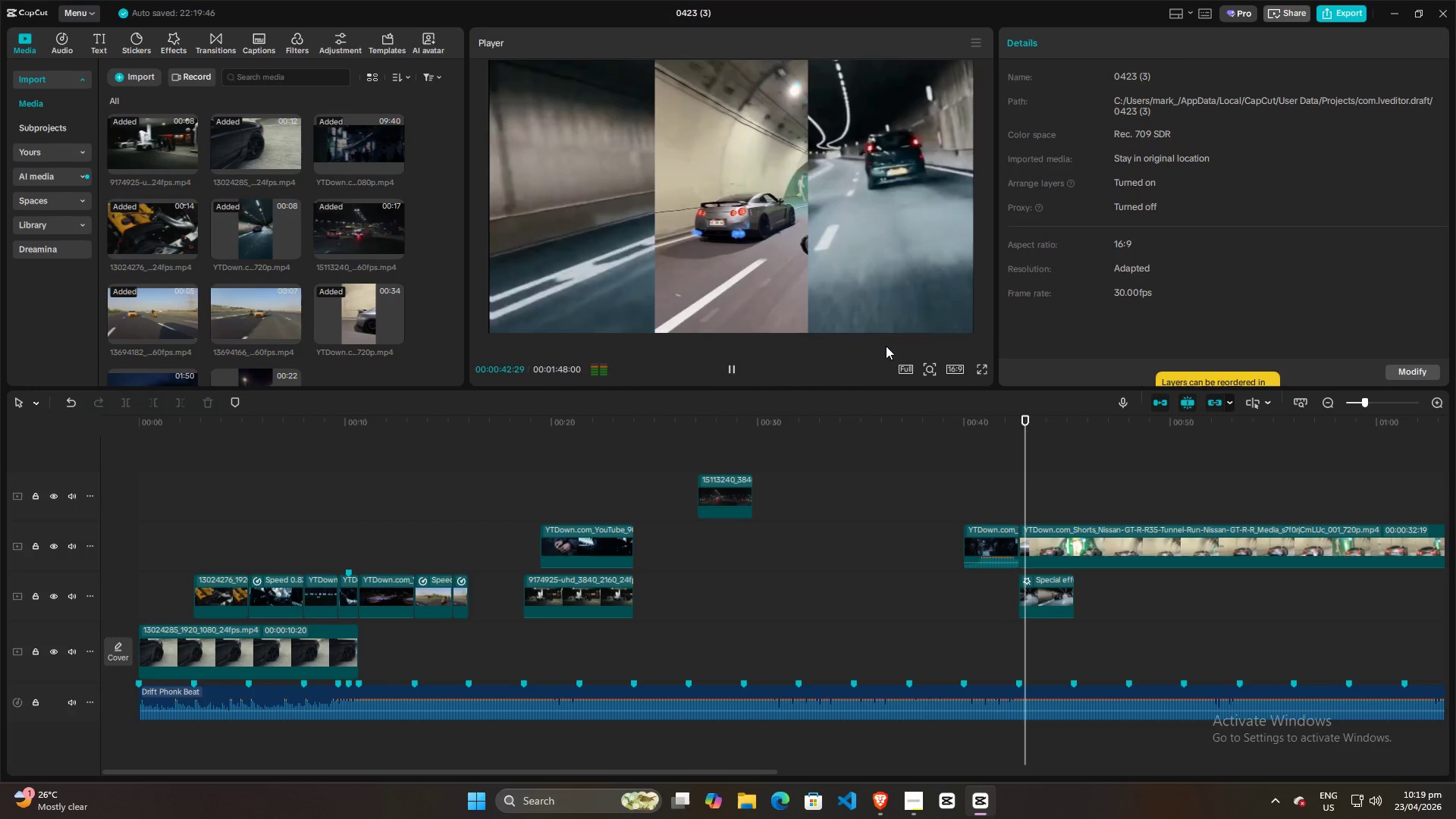 
key(Space)
 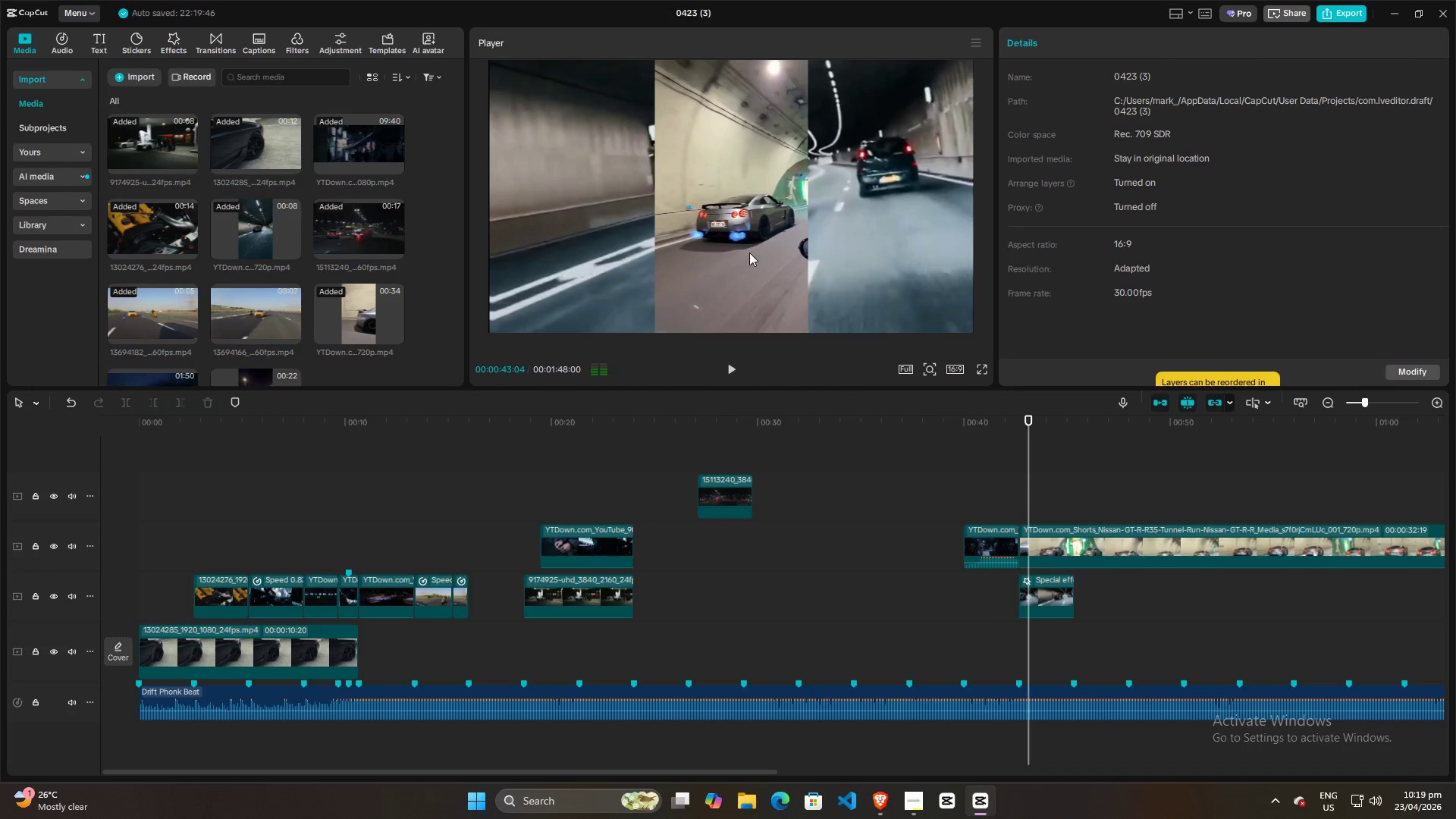 
left_click([749, 253])
 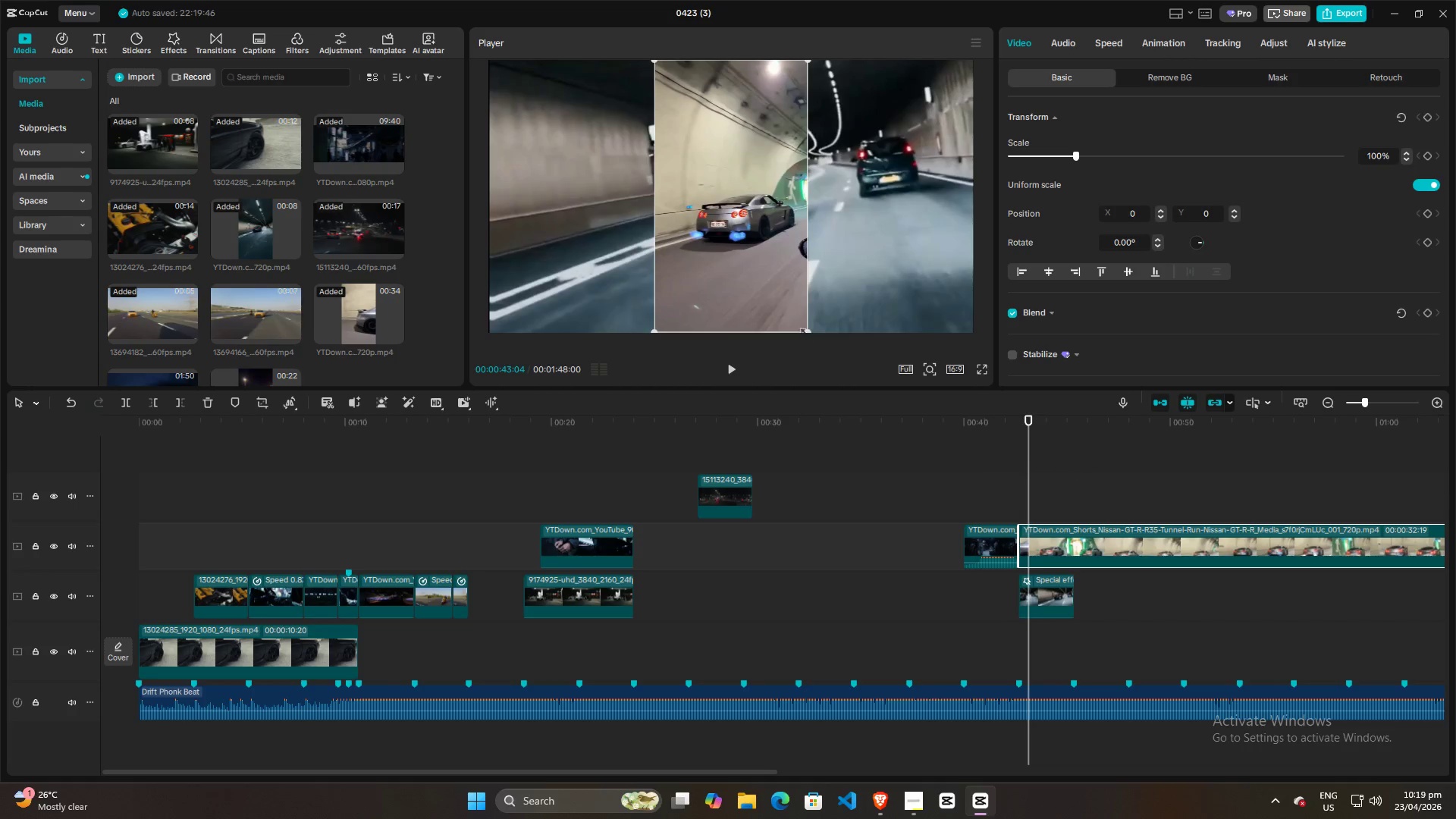 
left_click_drag(start_coordinate=[802, 331], to_coordinate=[1452, 501])
 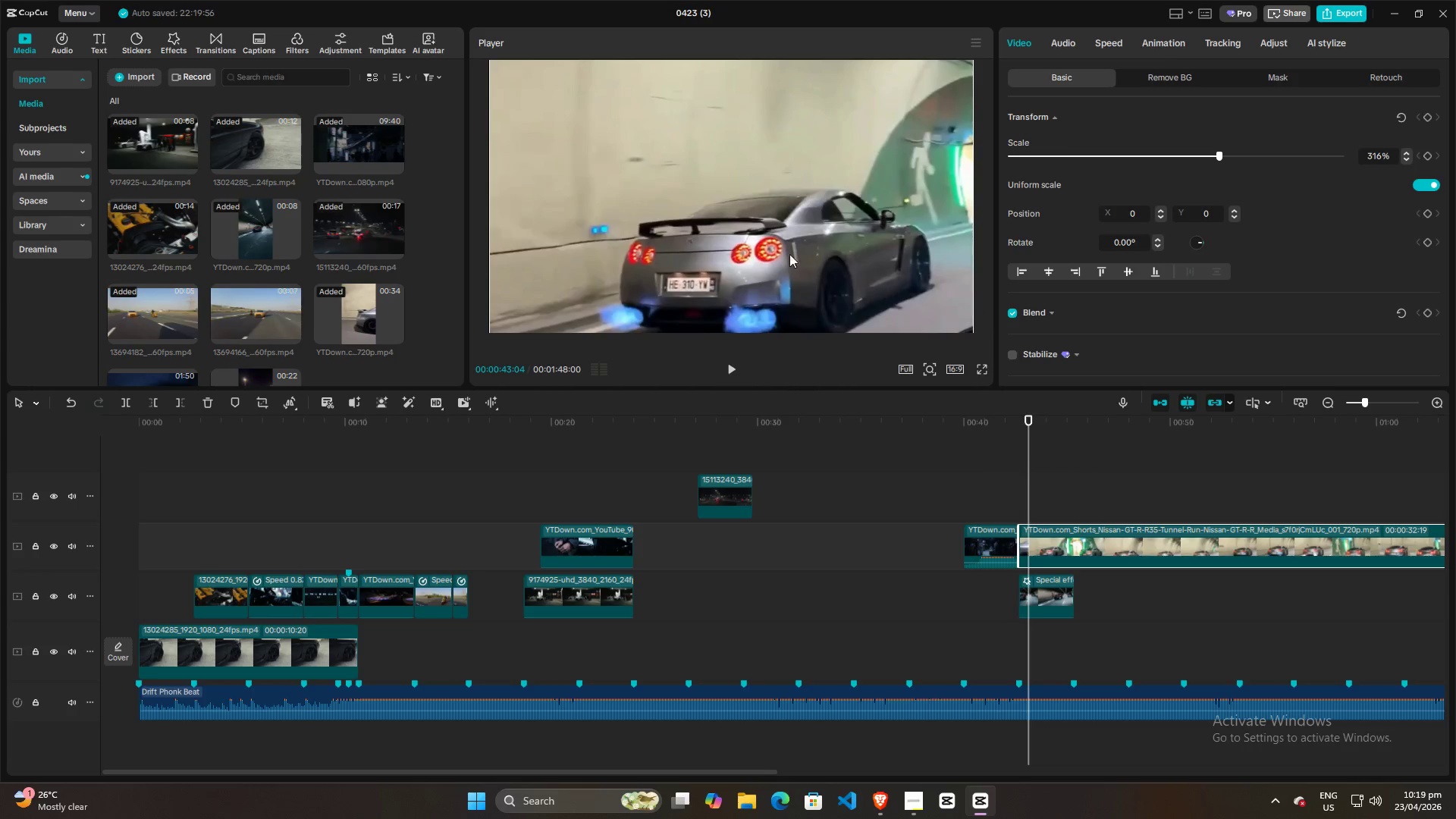 
left_click_drag(start_coordinate=[740, 243], to_coordinate=[739, 195])
 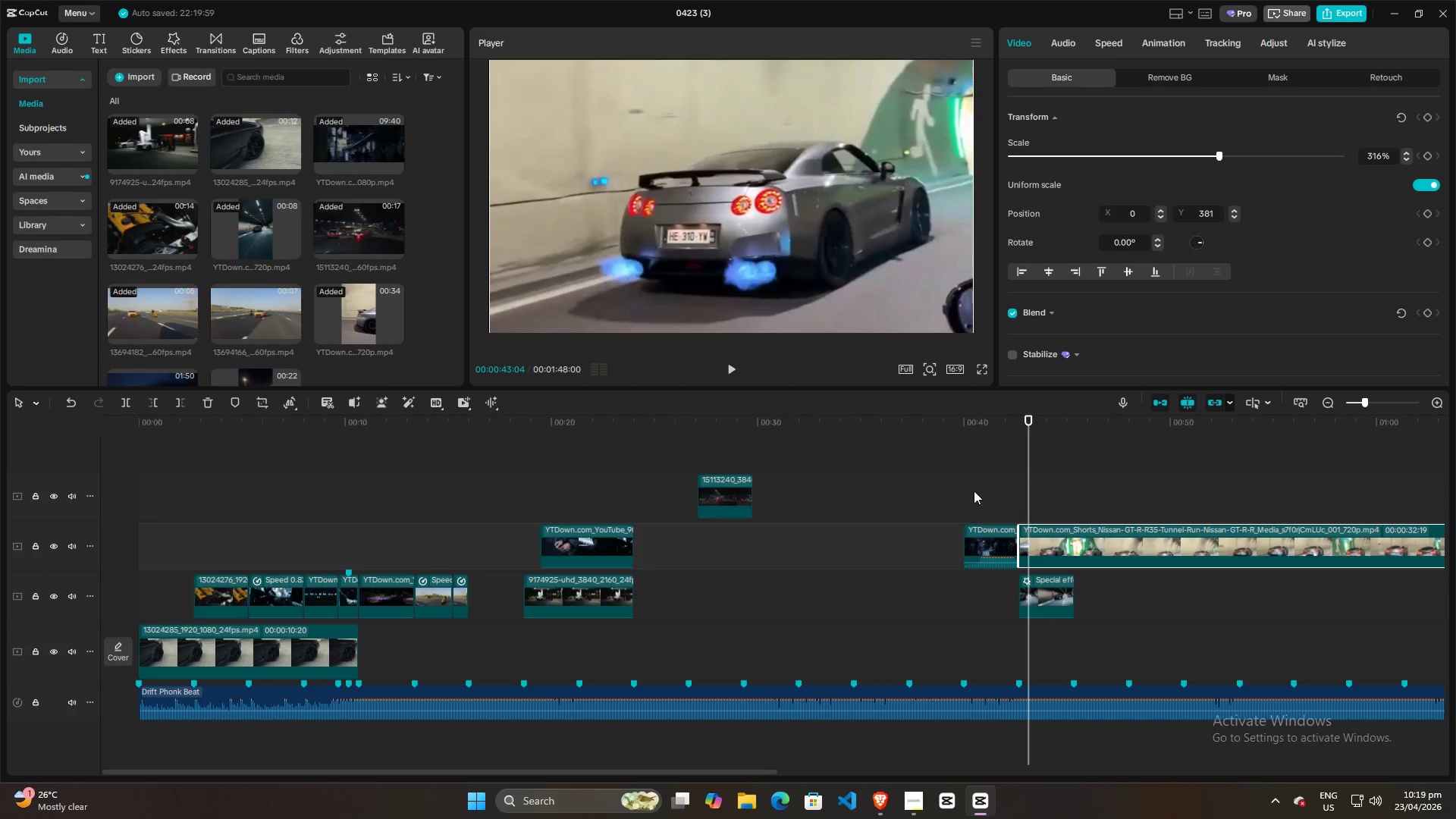 
left_click([971, 503])
 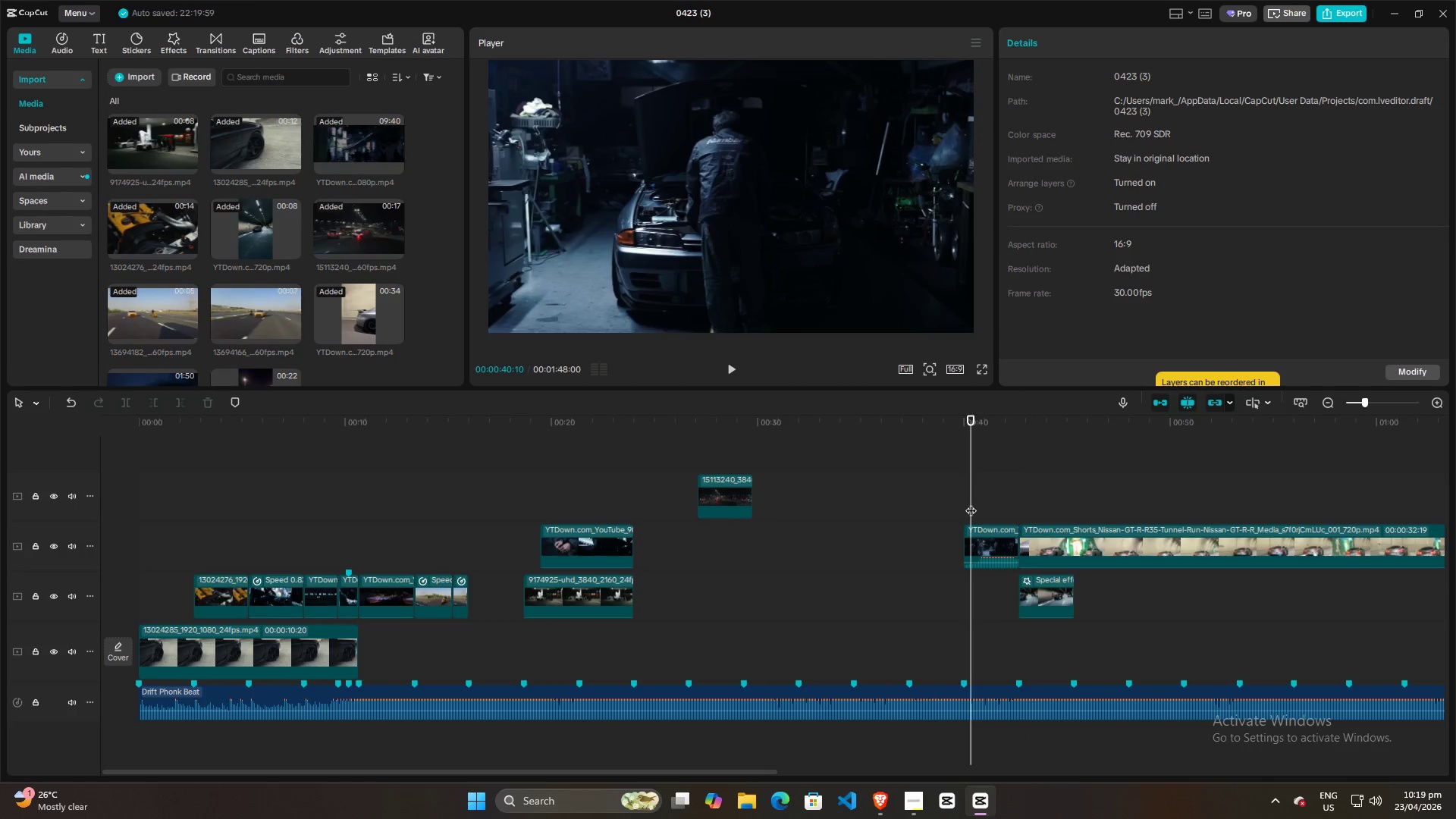 
key(Space)
 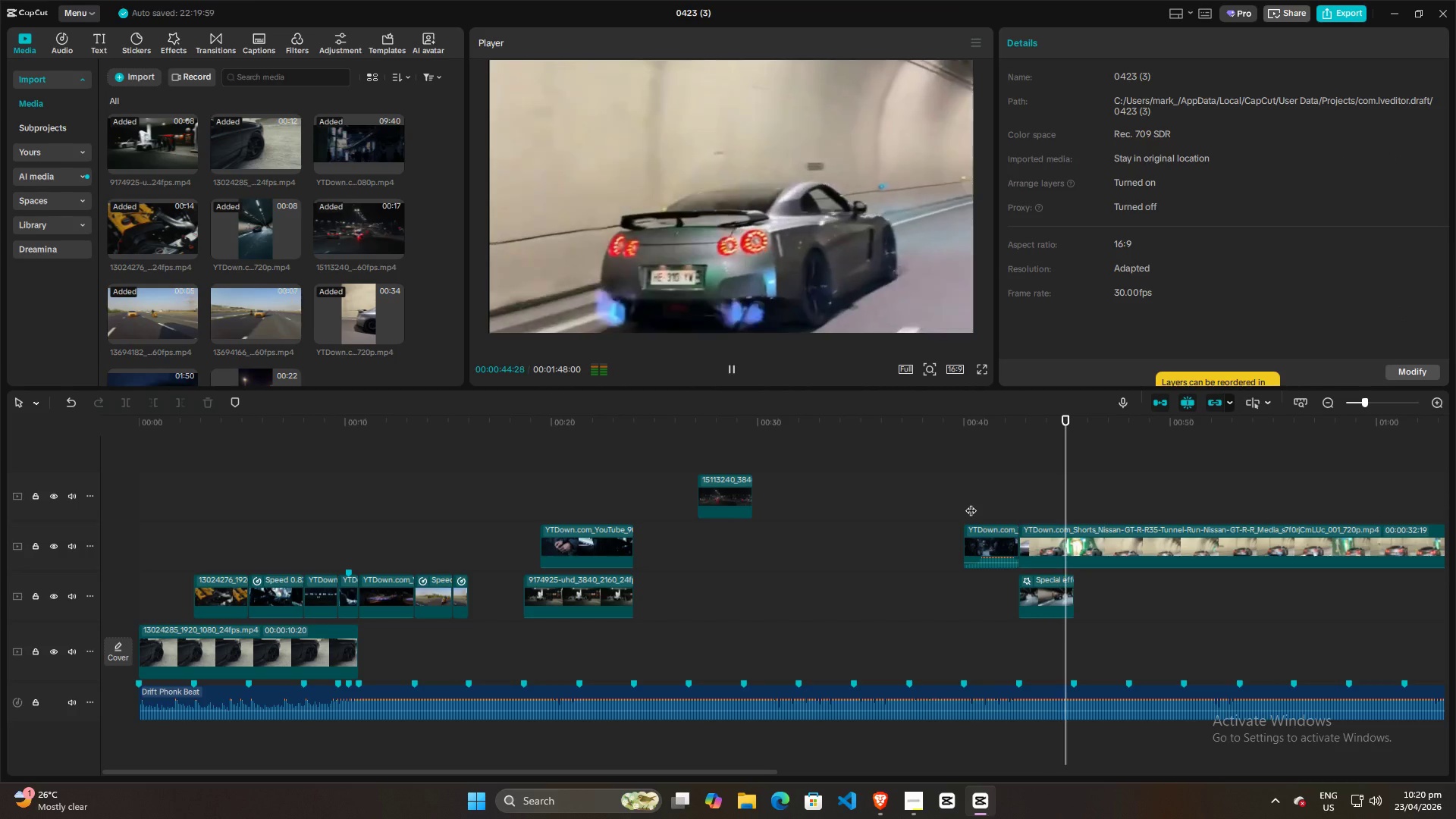 
wait(6.17)
 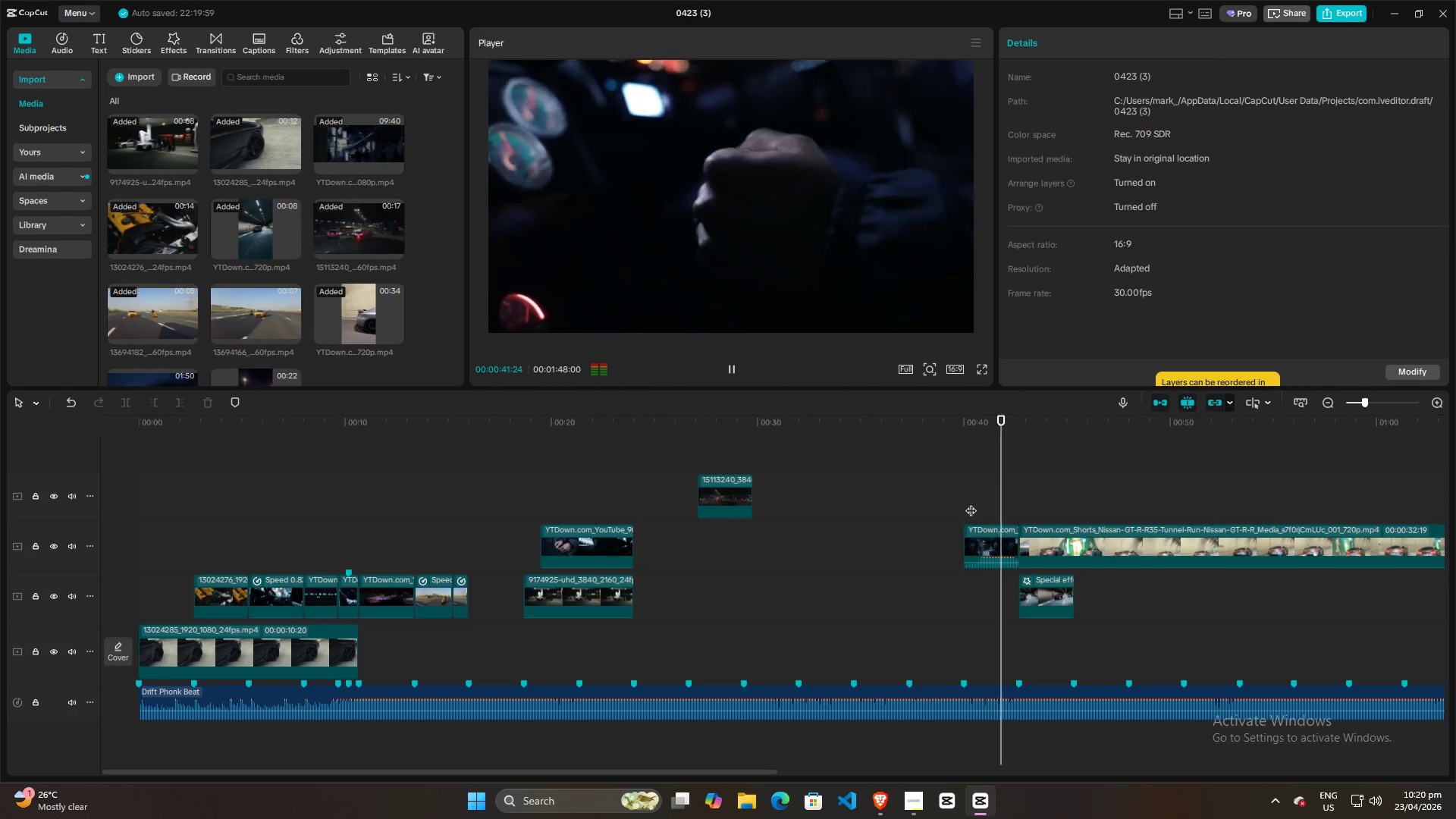 
left_click_drag(start_coordinate=[773, 271], to_coordinate=[775, 212])
 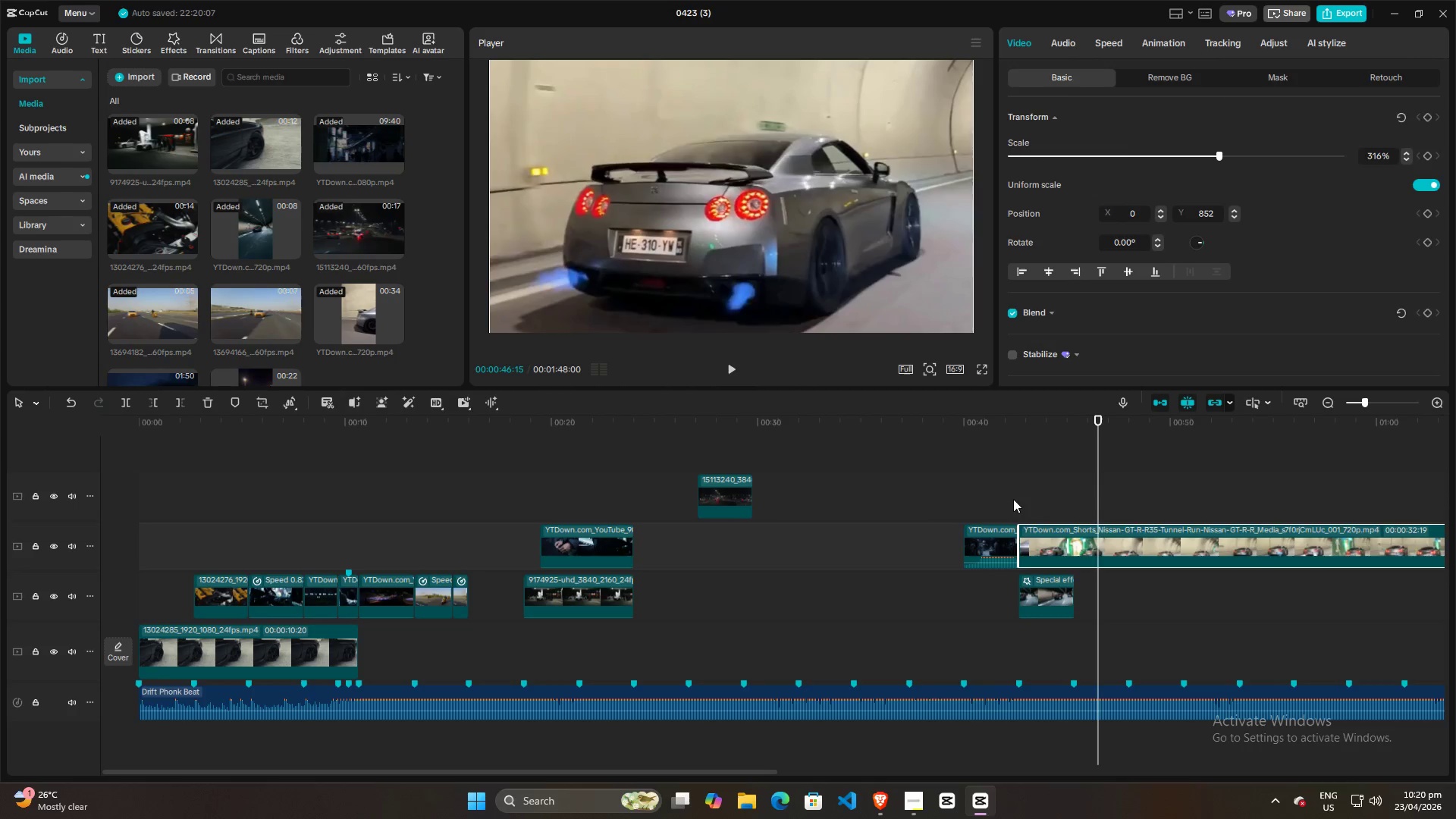 
left_click([1020, 491])
 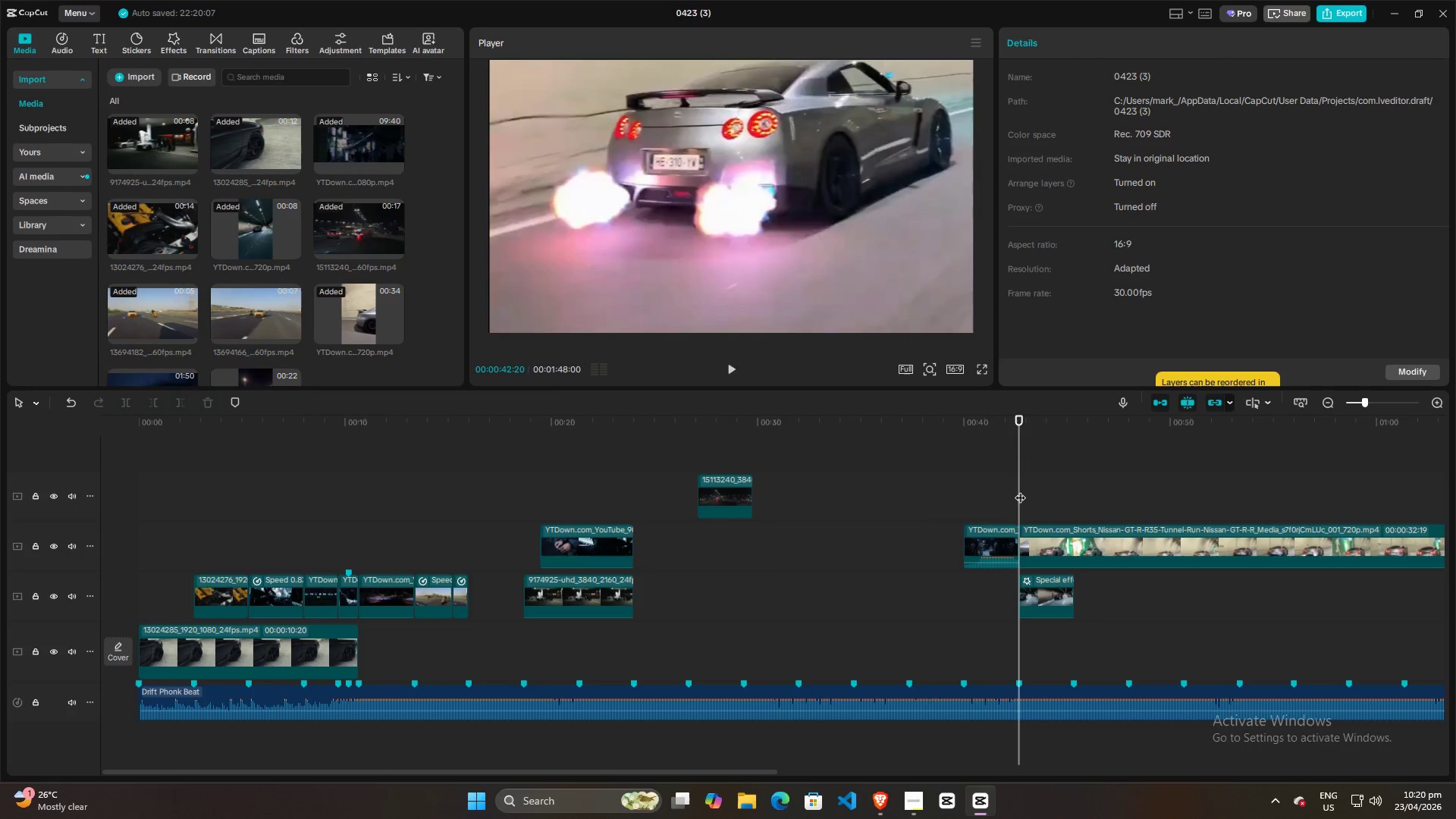 
key(Space)
 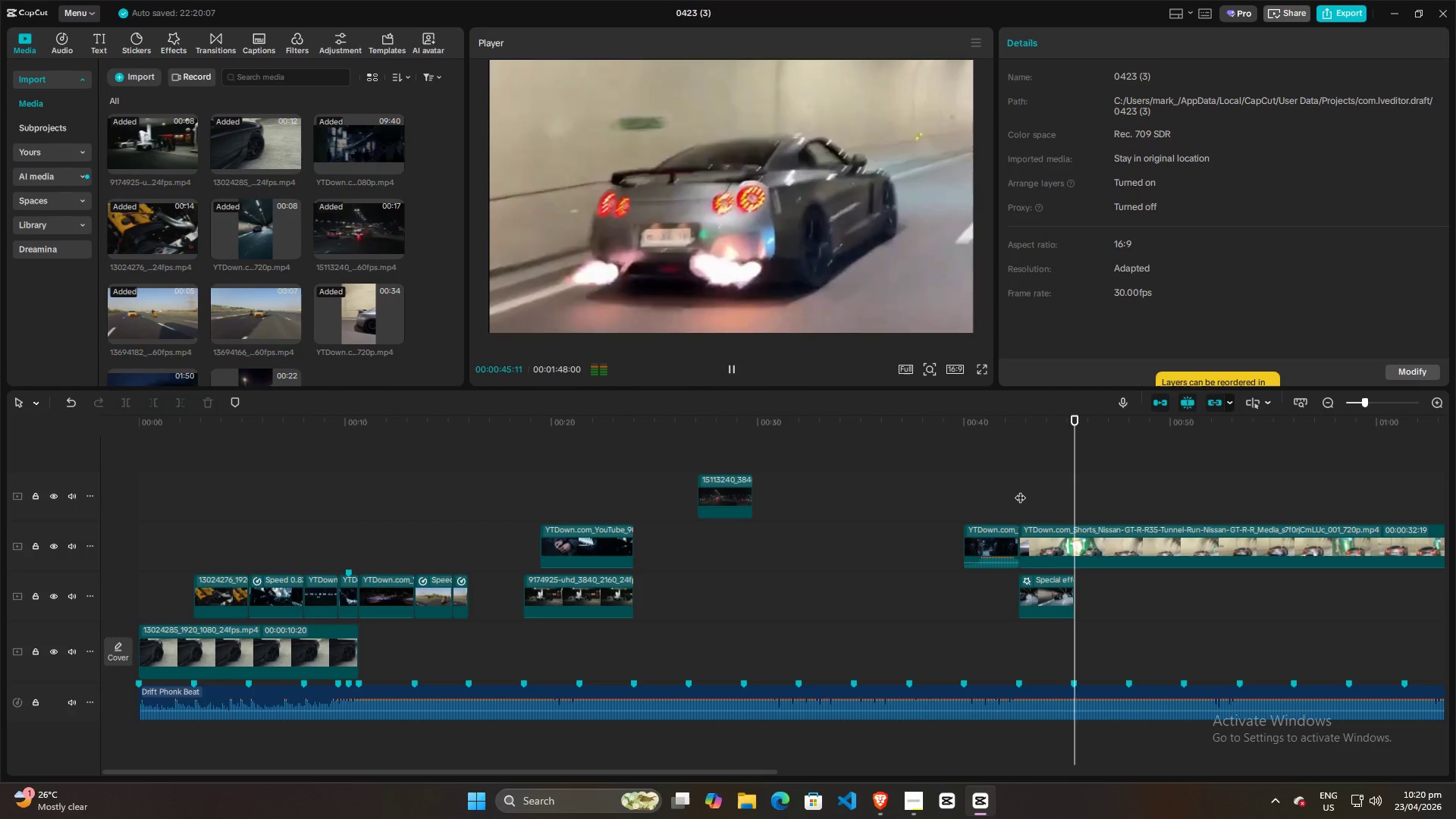 
key(Space)
 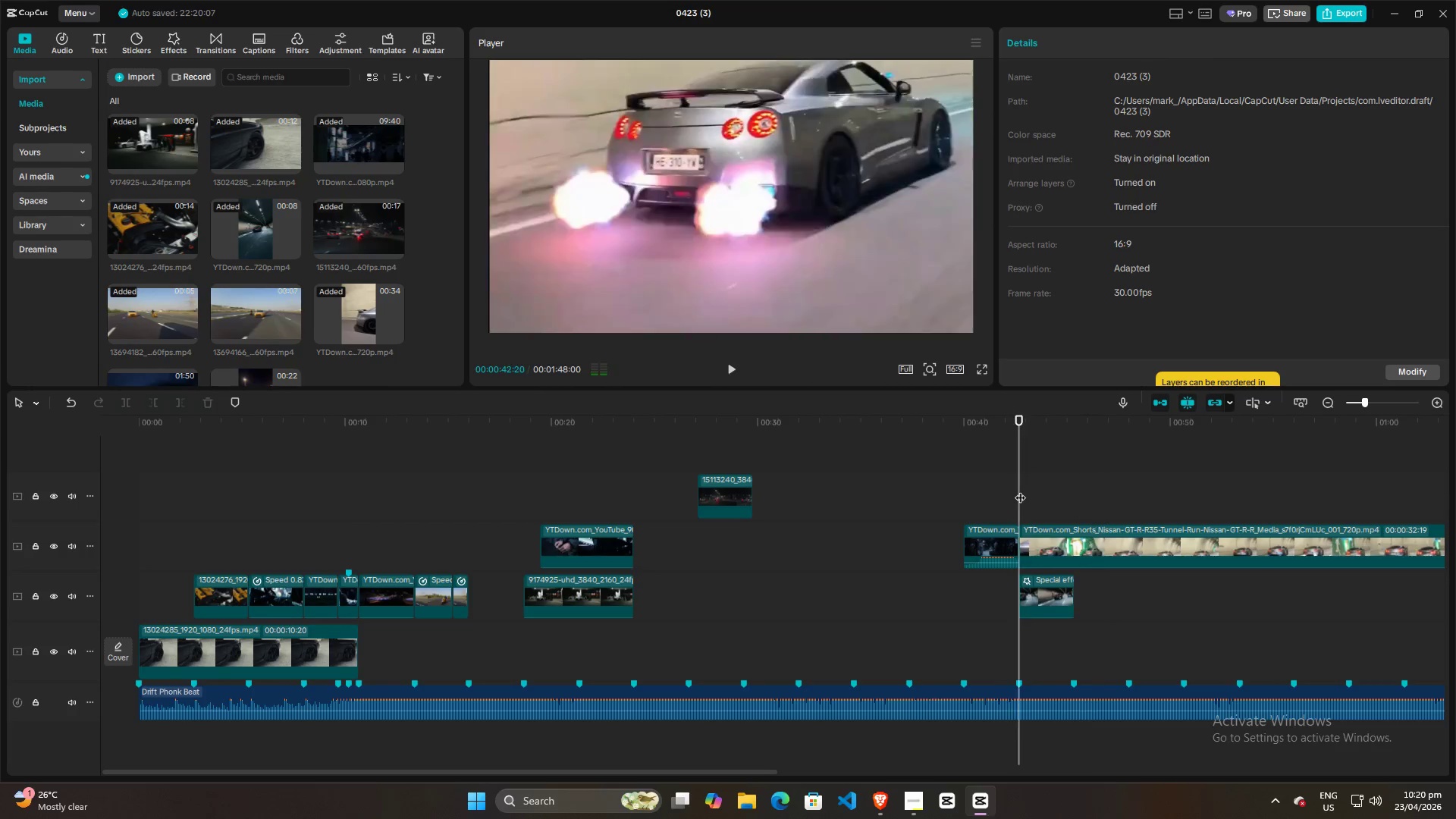 
double_click([1020, 490])
 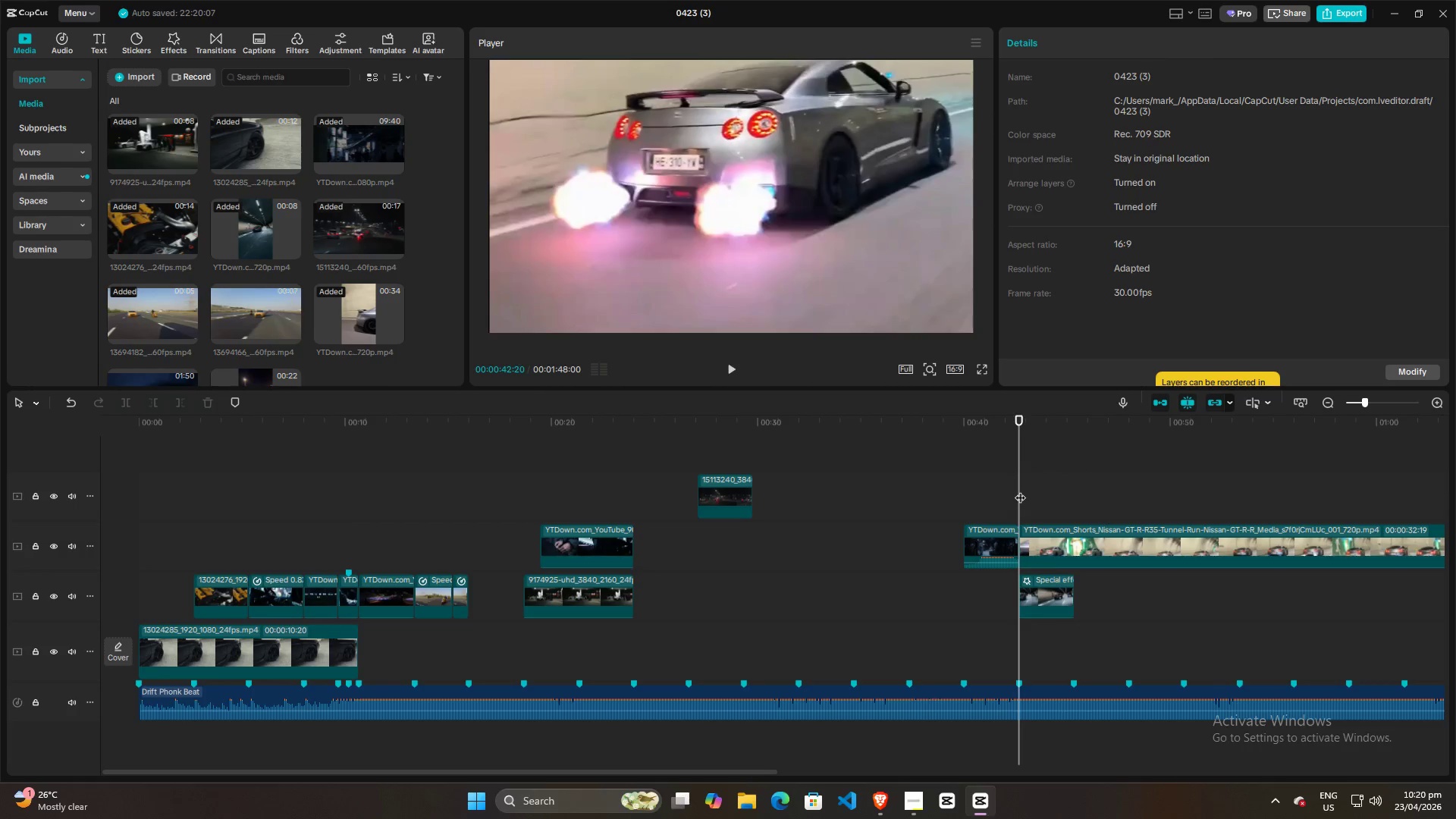 
key(Space)
 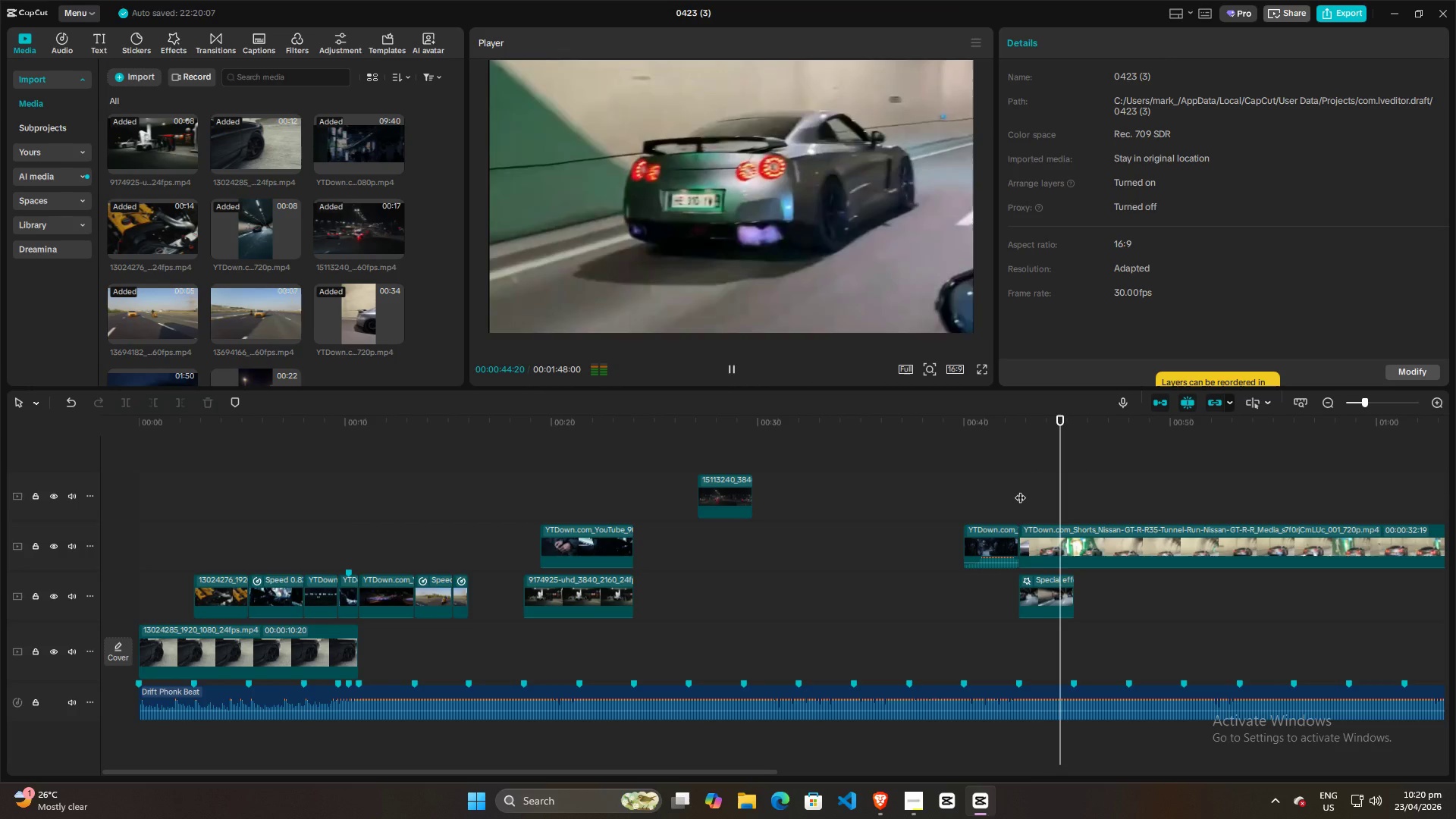 
key(Space)
 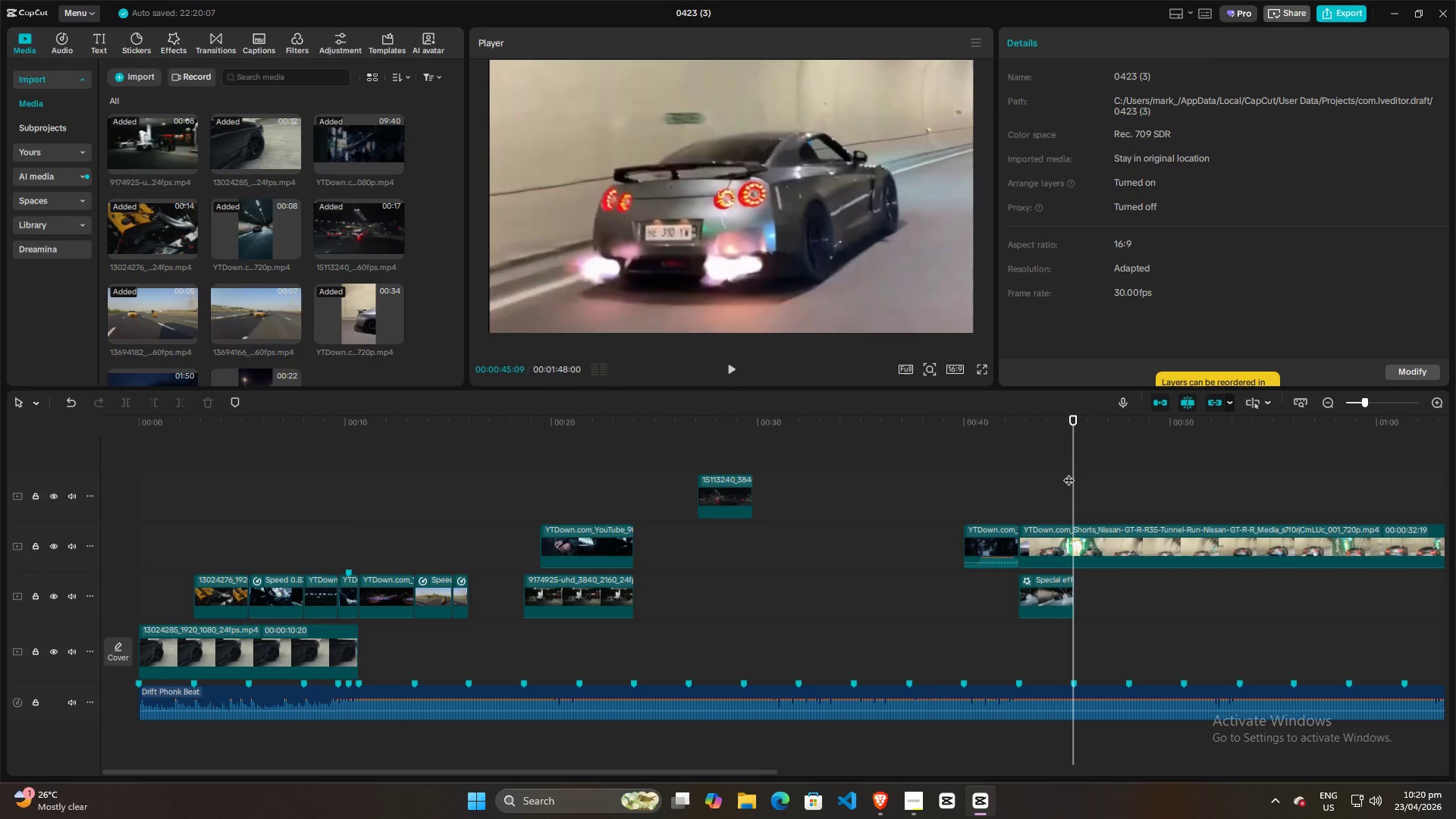 
left_click_drag(start_coordinate=[1068, 472], to_coordinate=[1075, 472])
 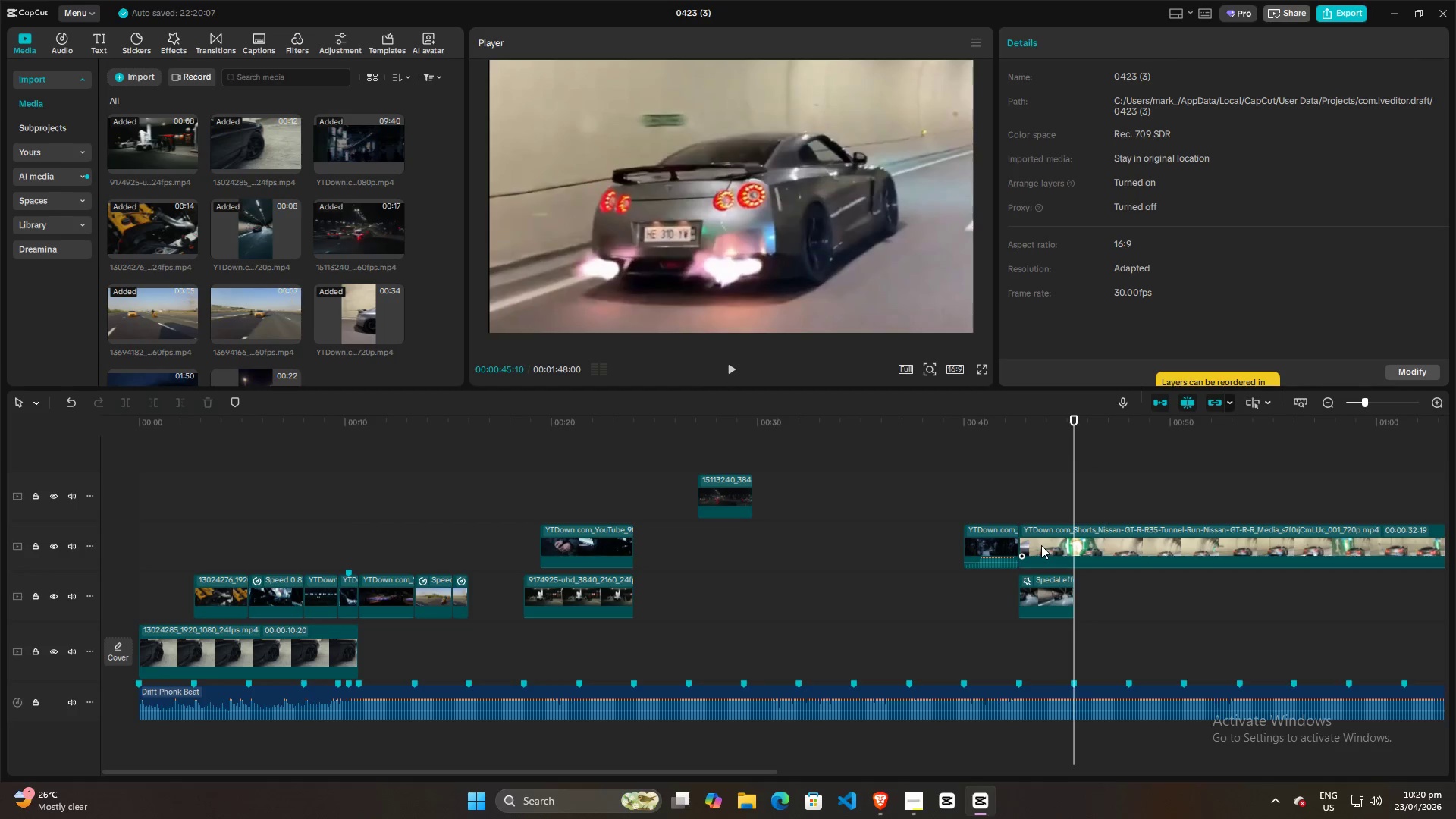 
left_click([1041, 545])
 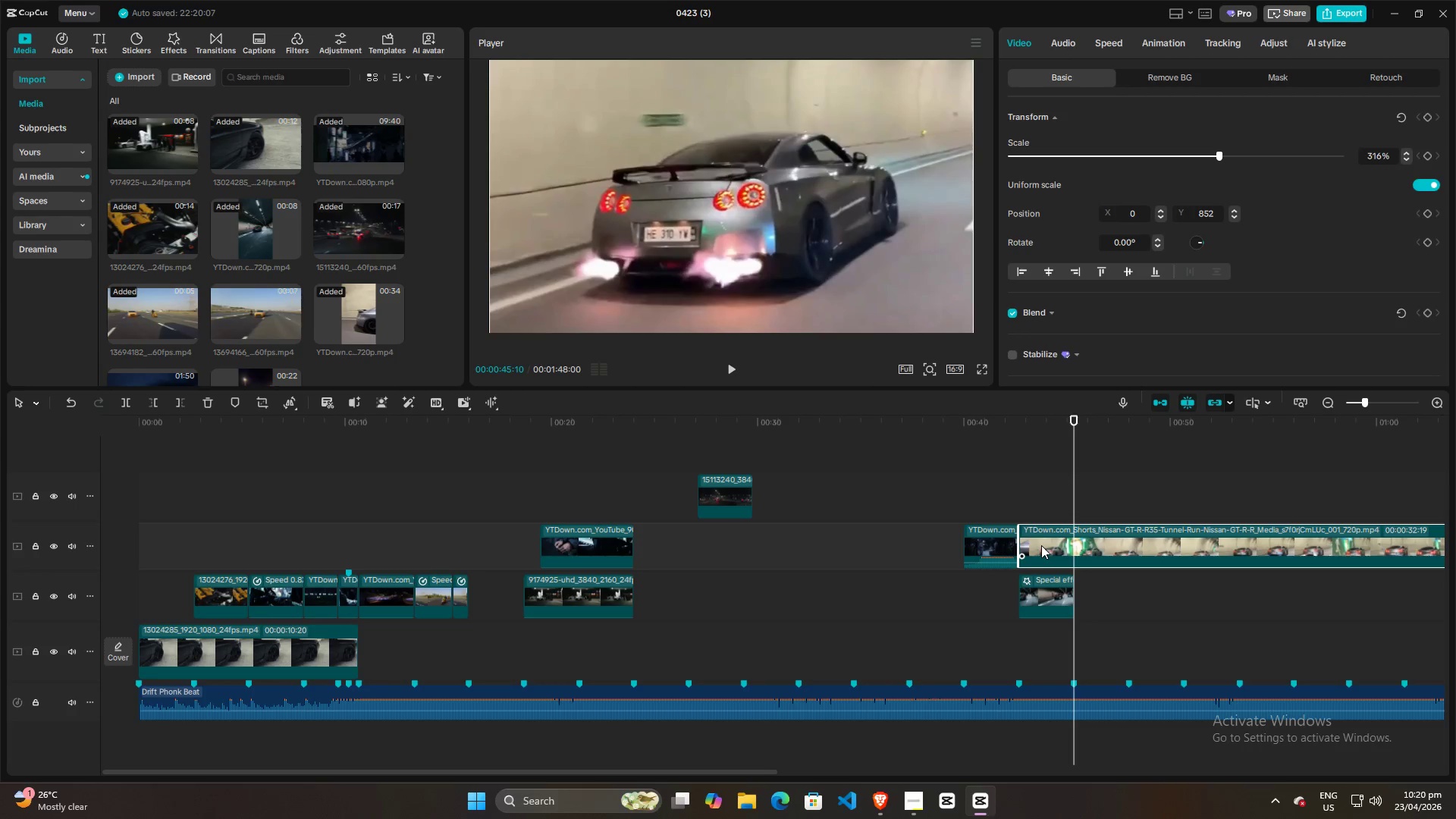 
left_click_drag(start_coordinate=[1041, 545], to_coordinate=[1041, 504])
 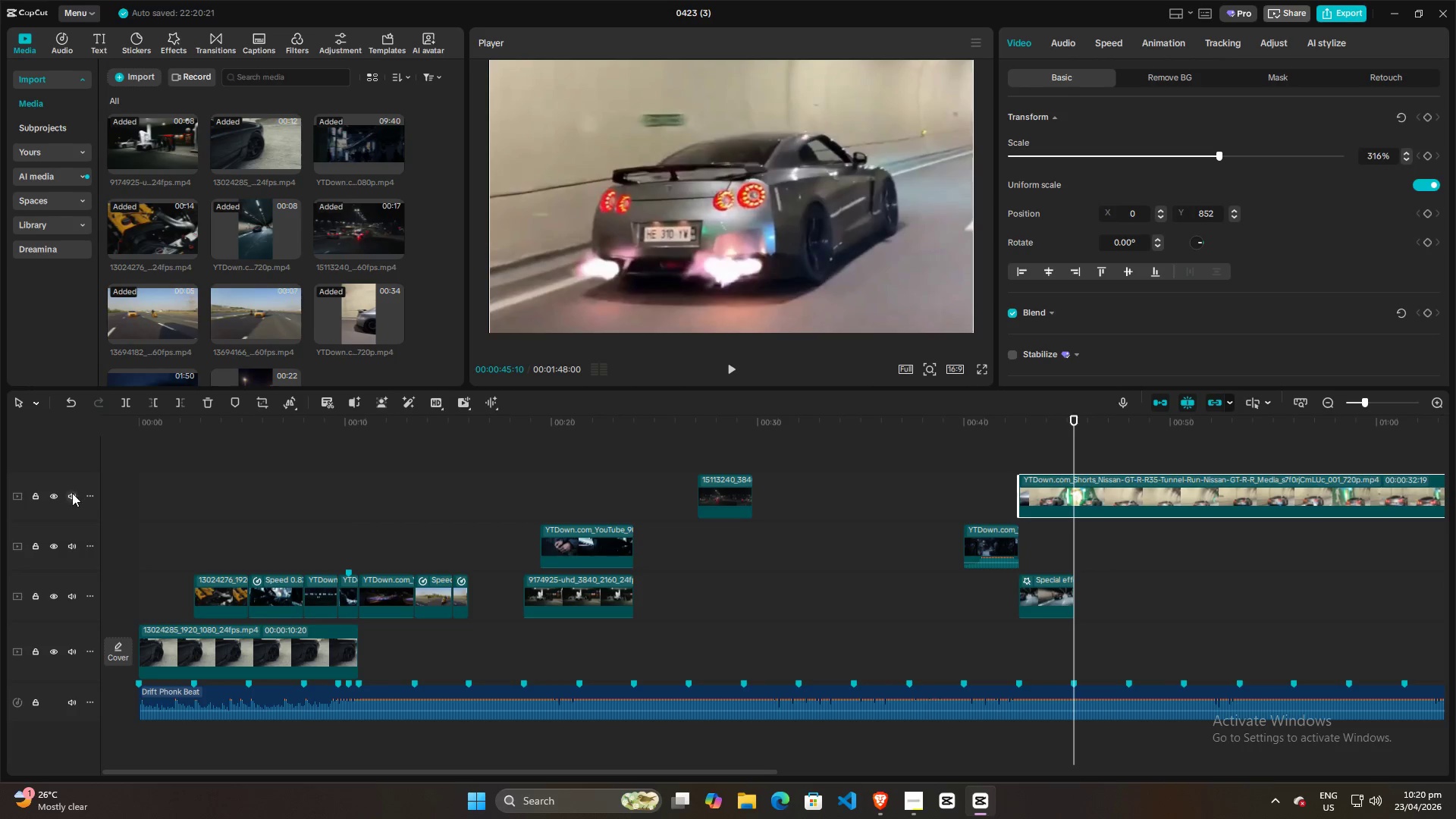 
left_click([55, 498])
 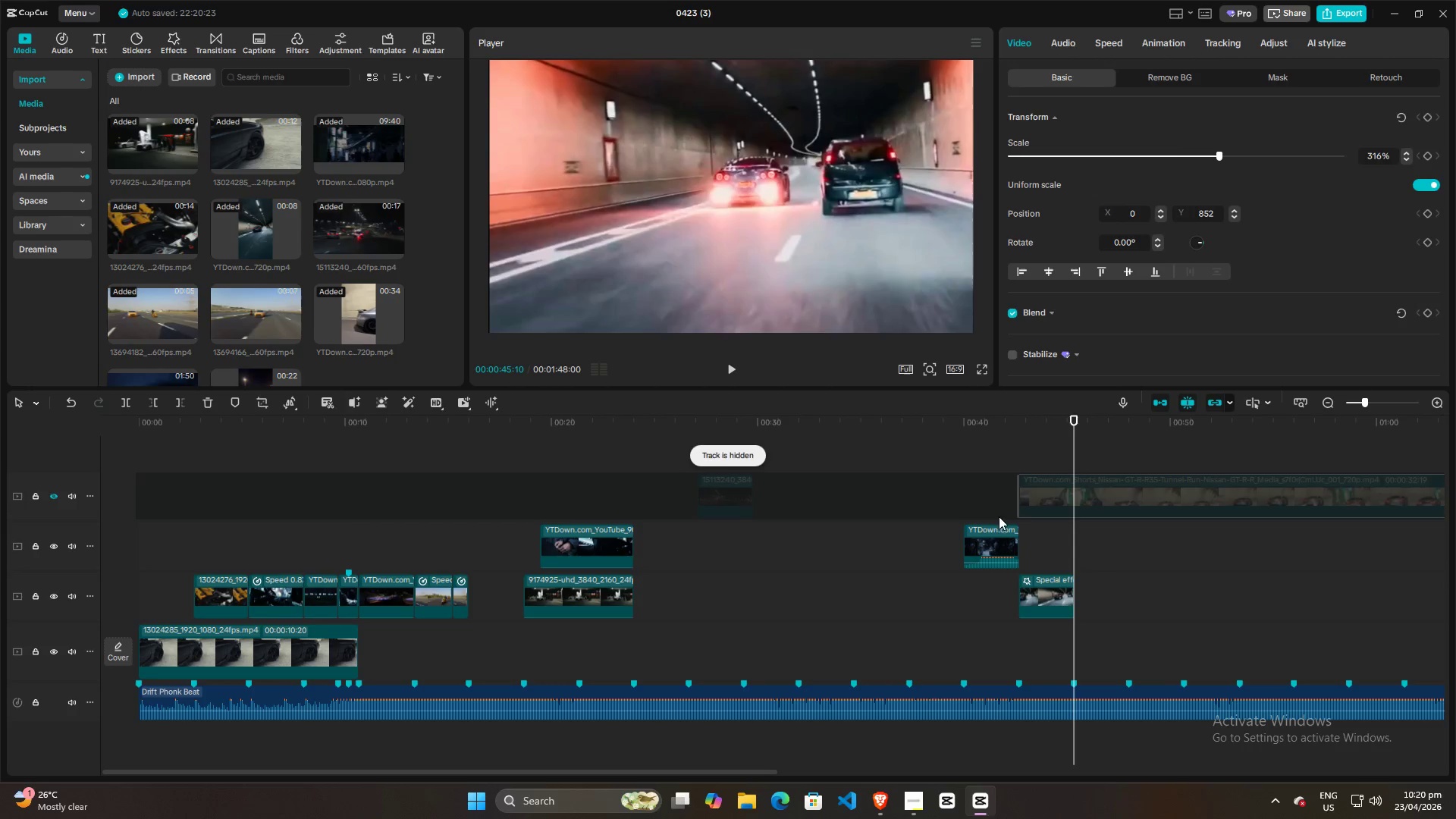 
left_click([974, 497])
 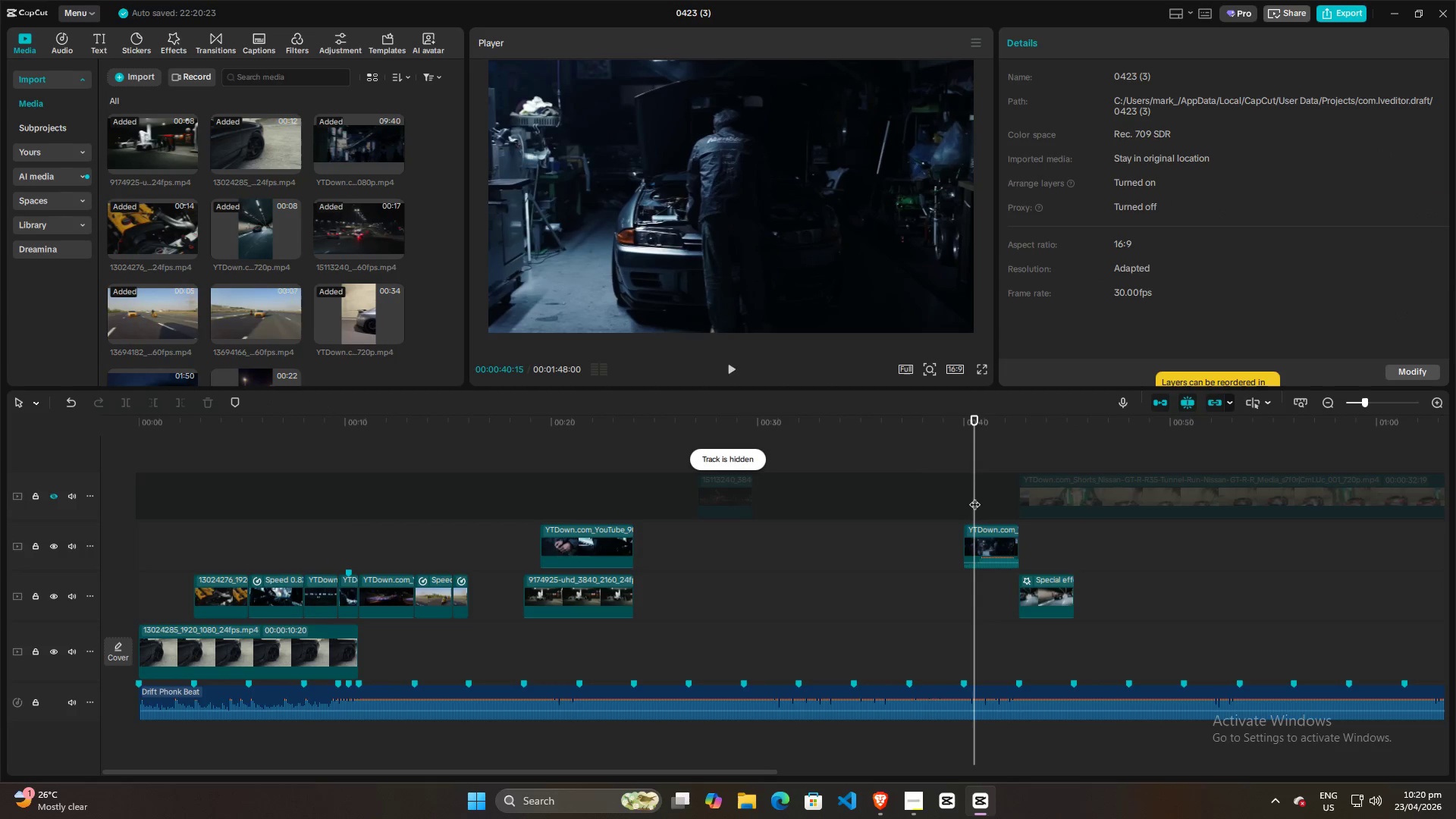 
key(Space)
 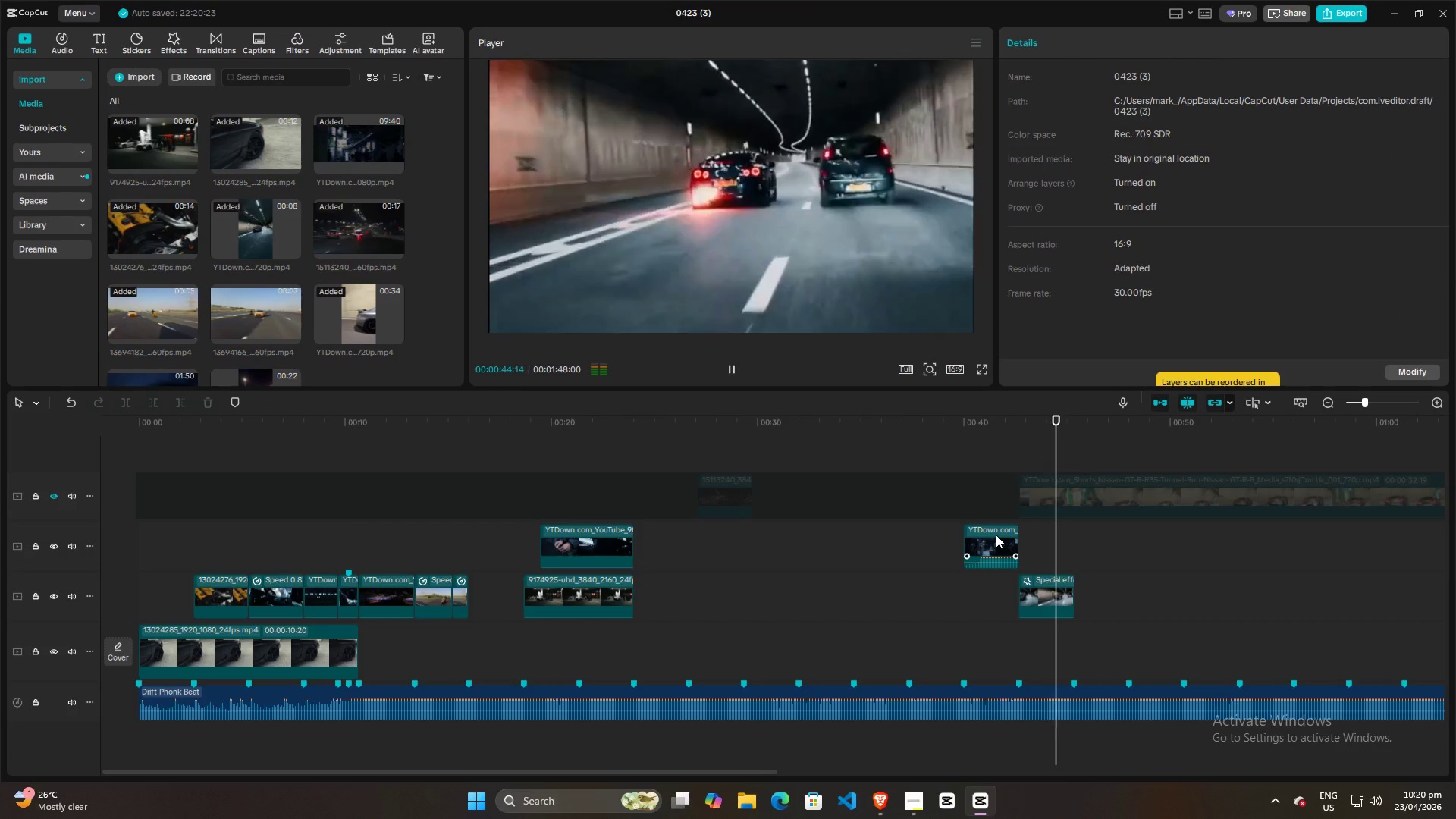 
wait(5.34)
 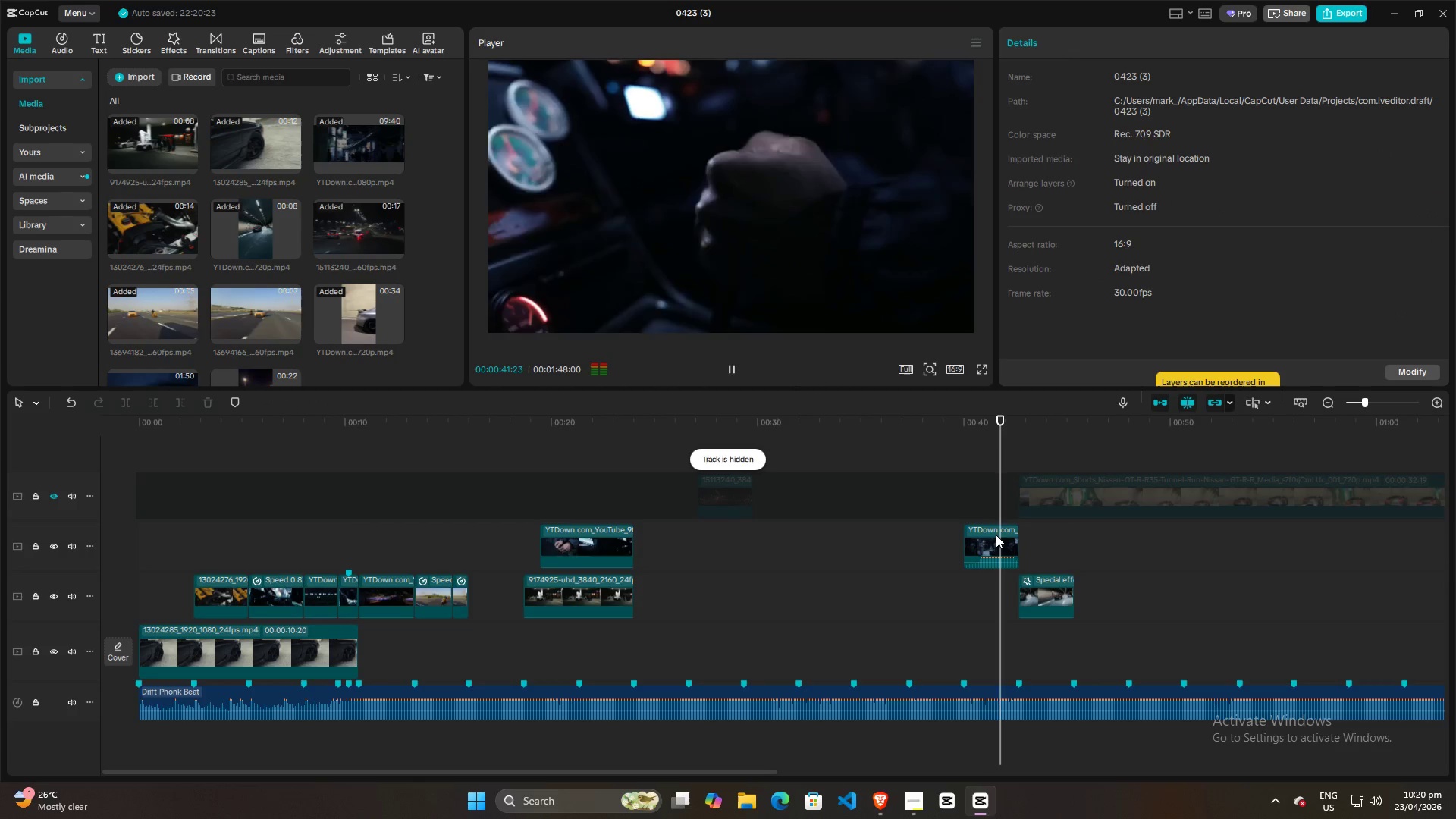 
key(Space)
 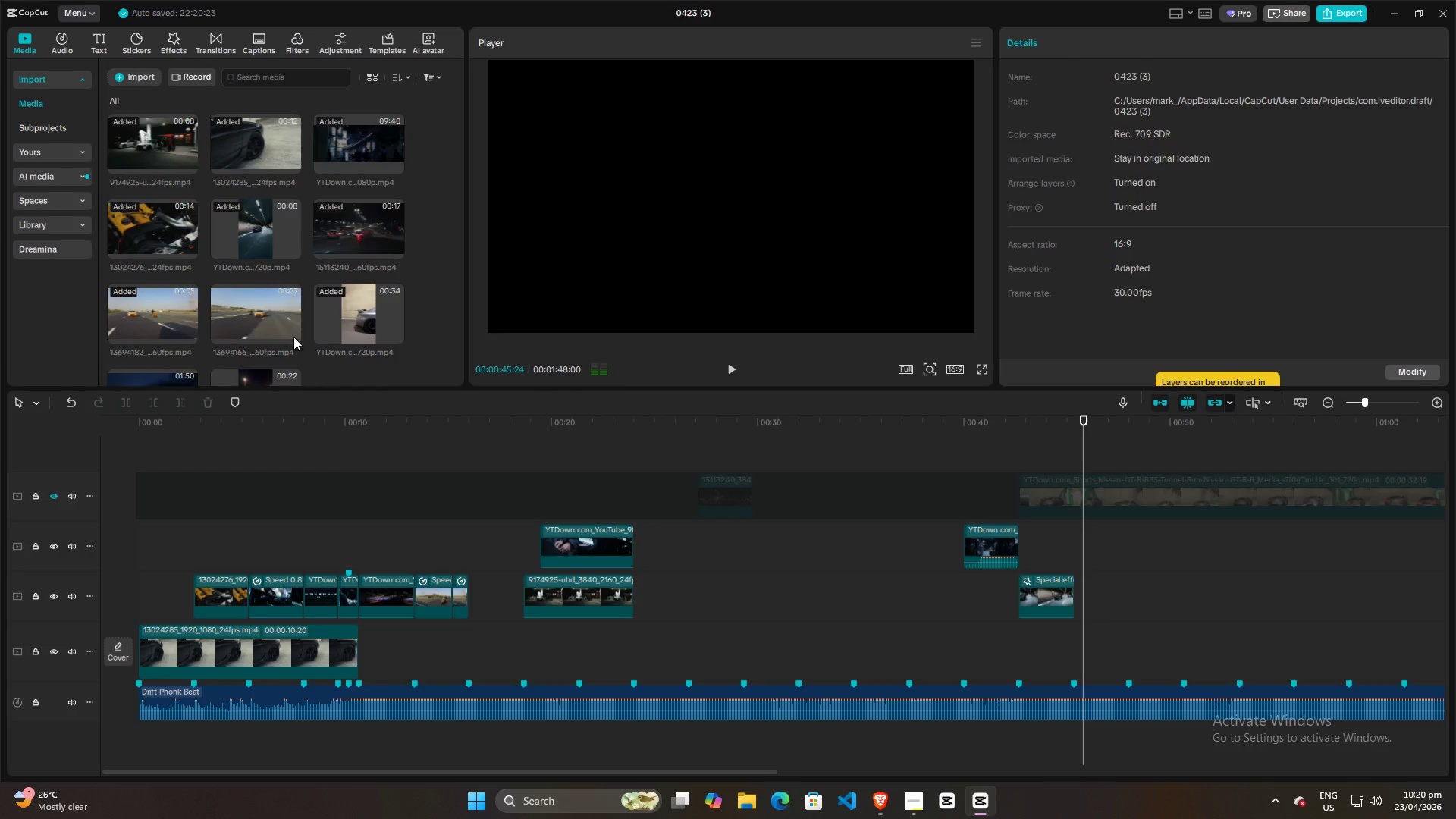 
left_click([875, 808])
 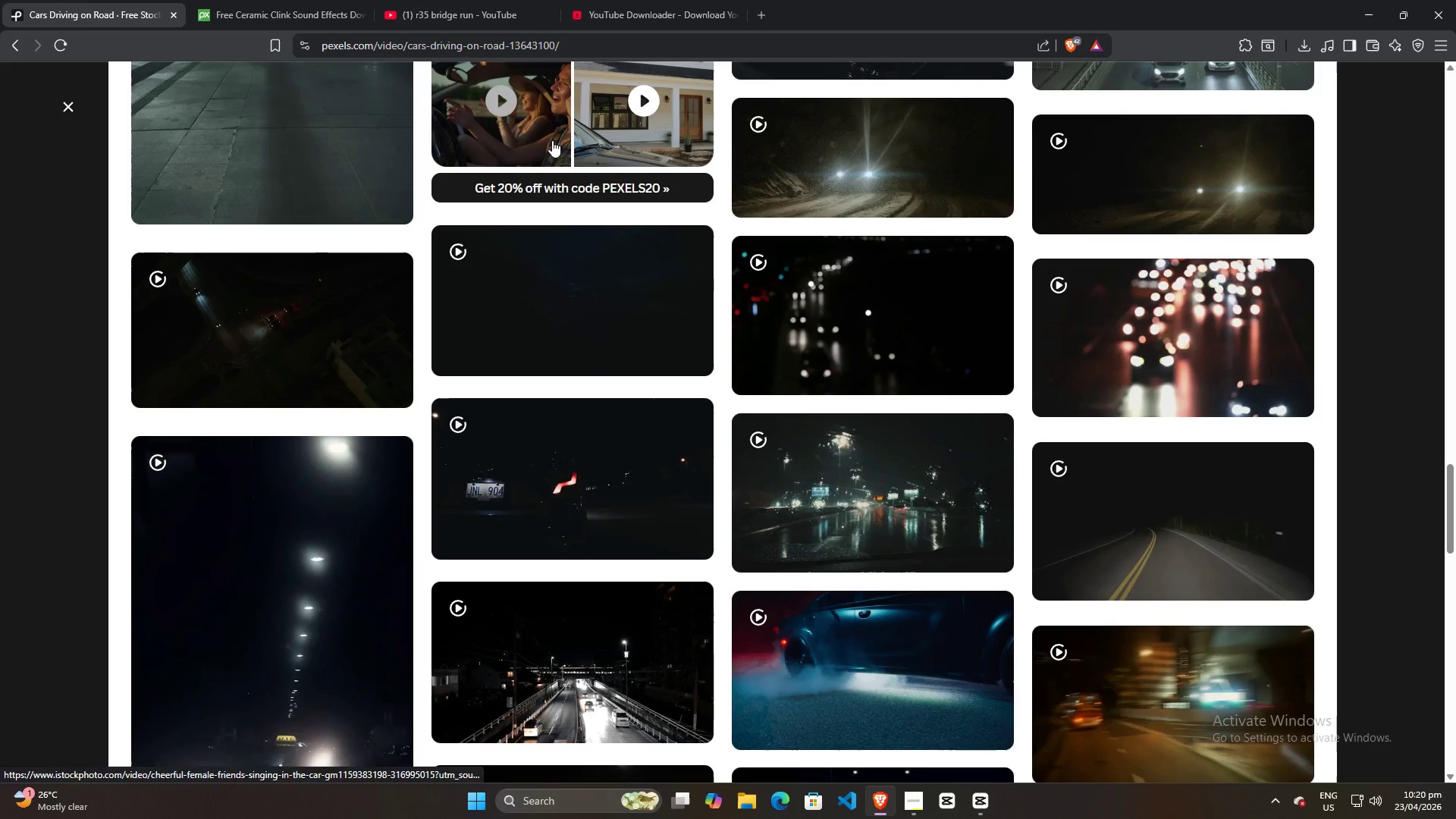 
scroll: coordinate [677, 385], scroll_direction: down, amount: 31.0
 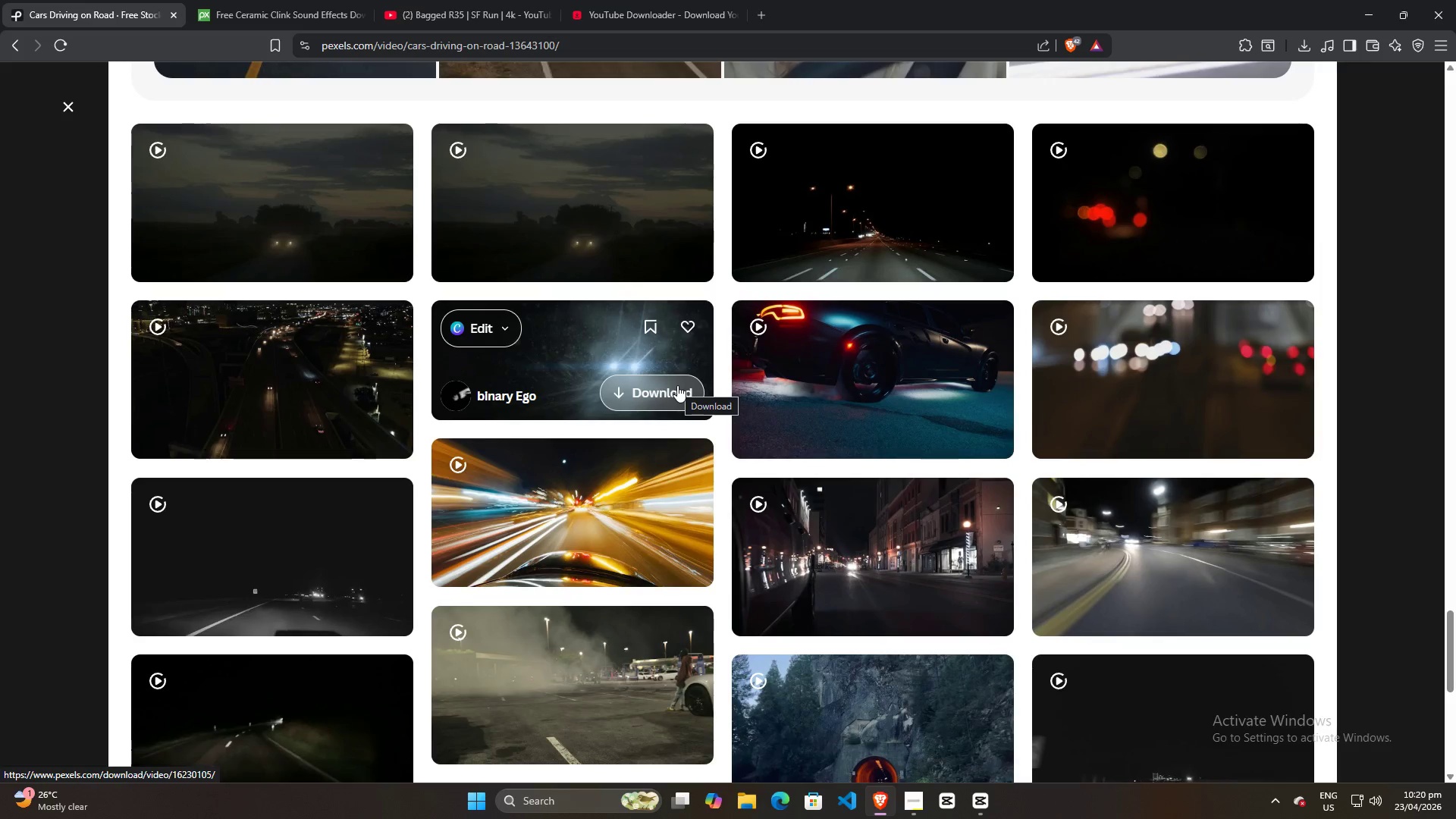 
left_click([710, 704])
 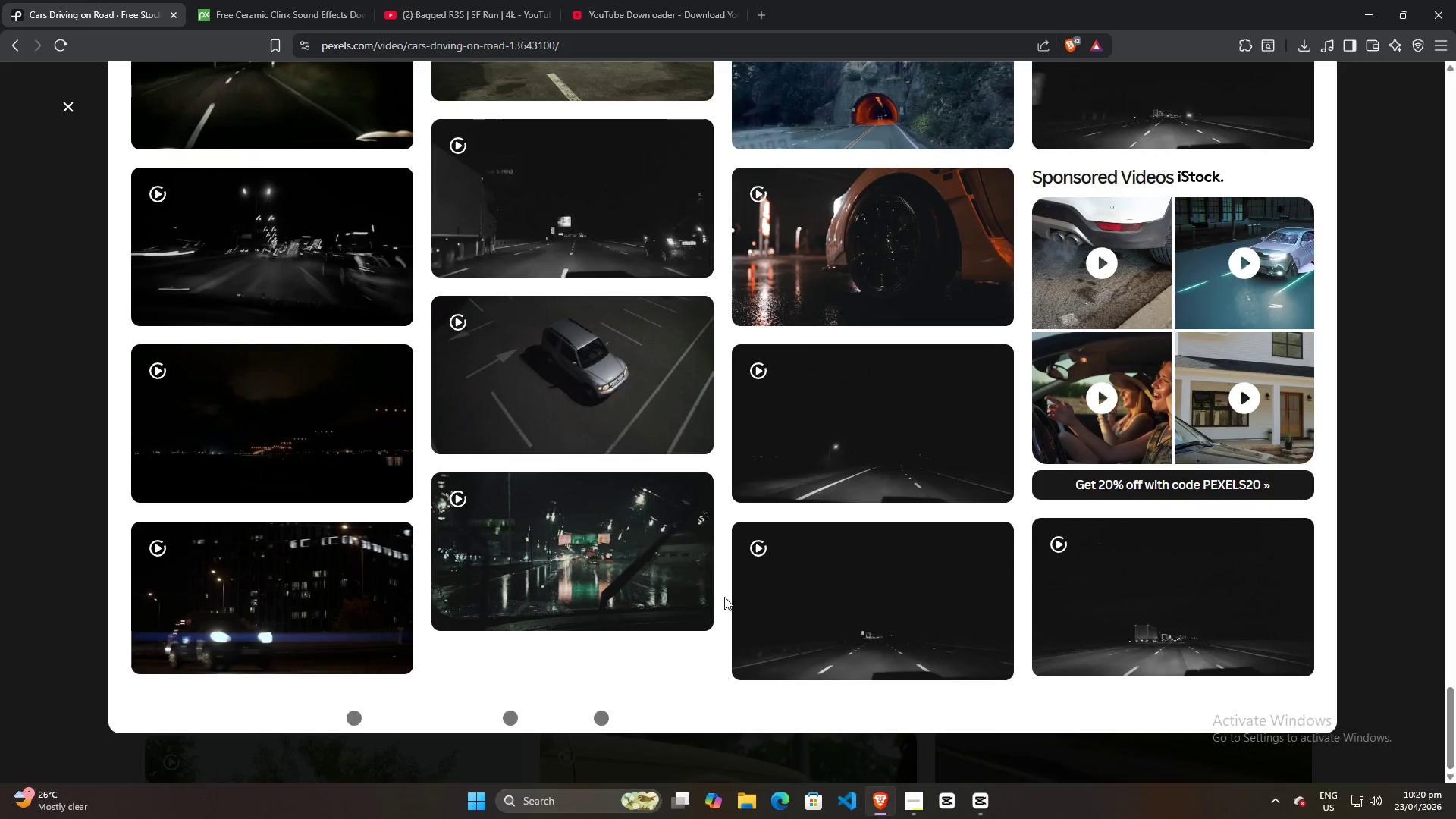 
scroll: coordinate [765, 585], scroll_direction: down, amount: 40.0
 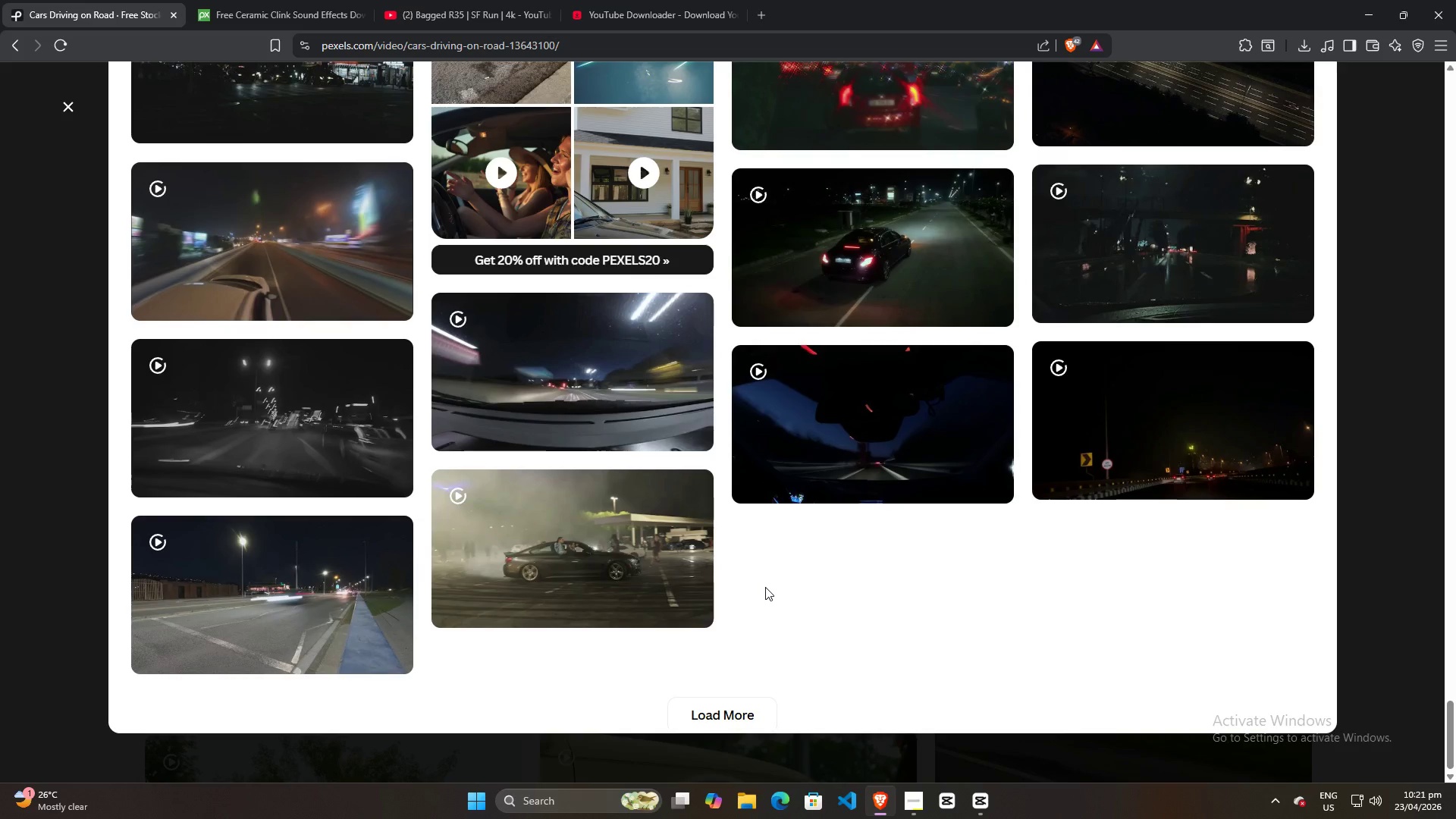 
wait(18.86)
 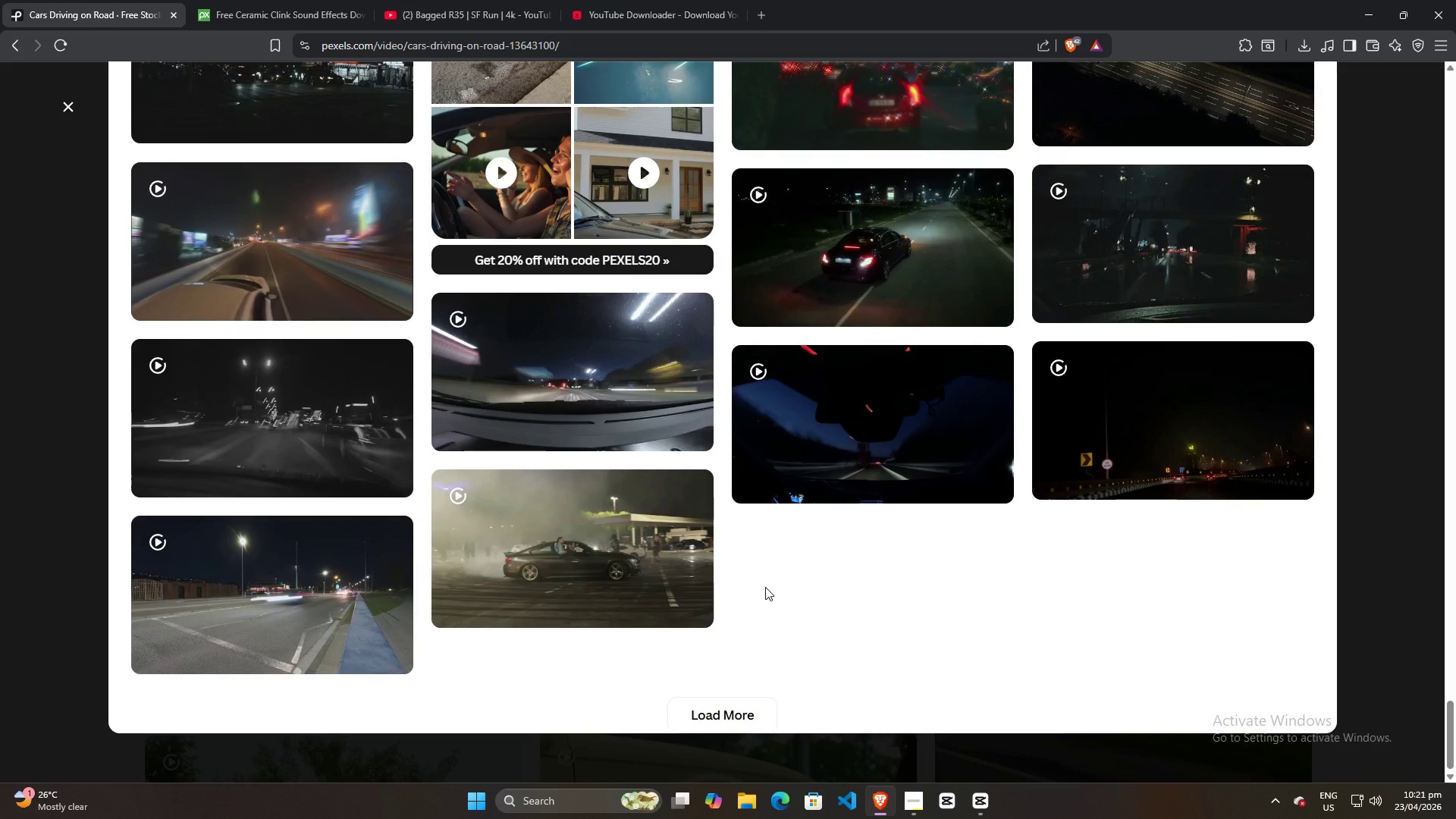 
left_click([742, 715])
 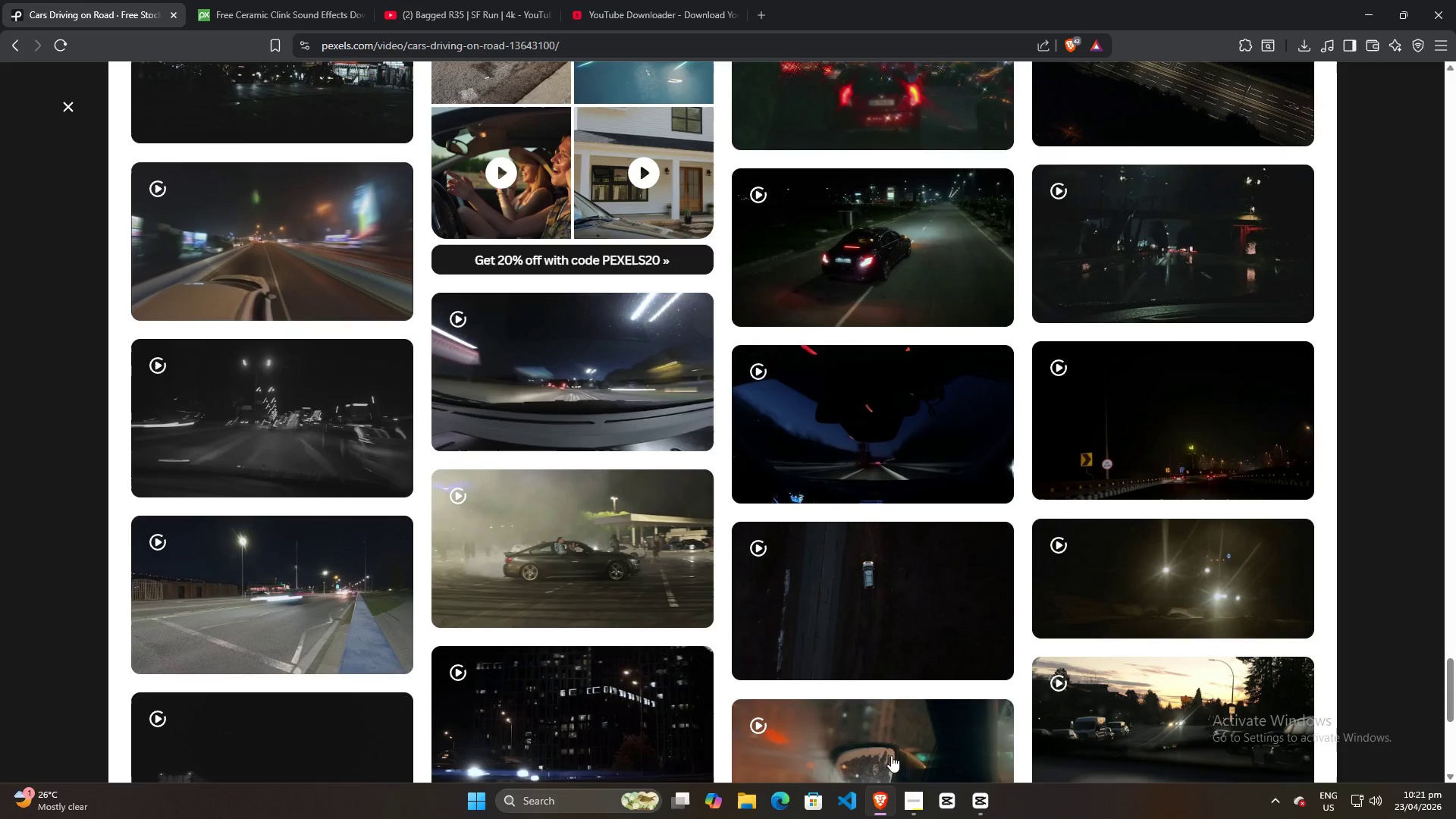 
scroll: coordinate [815, 514], scroll_direction: down, amount: 13.0
 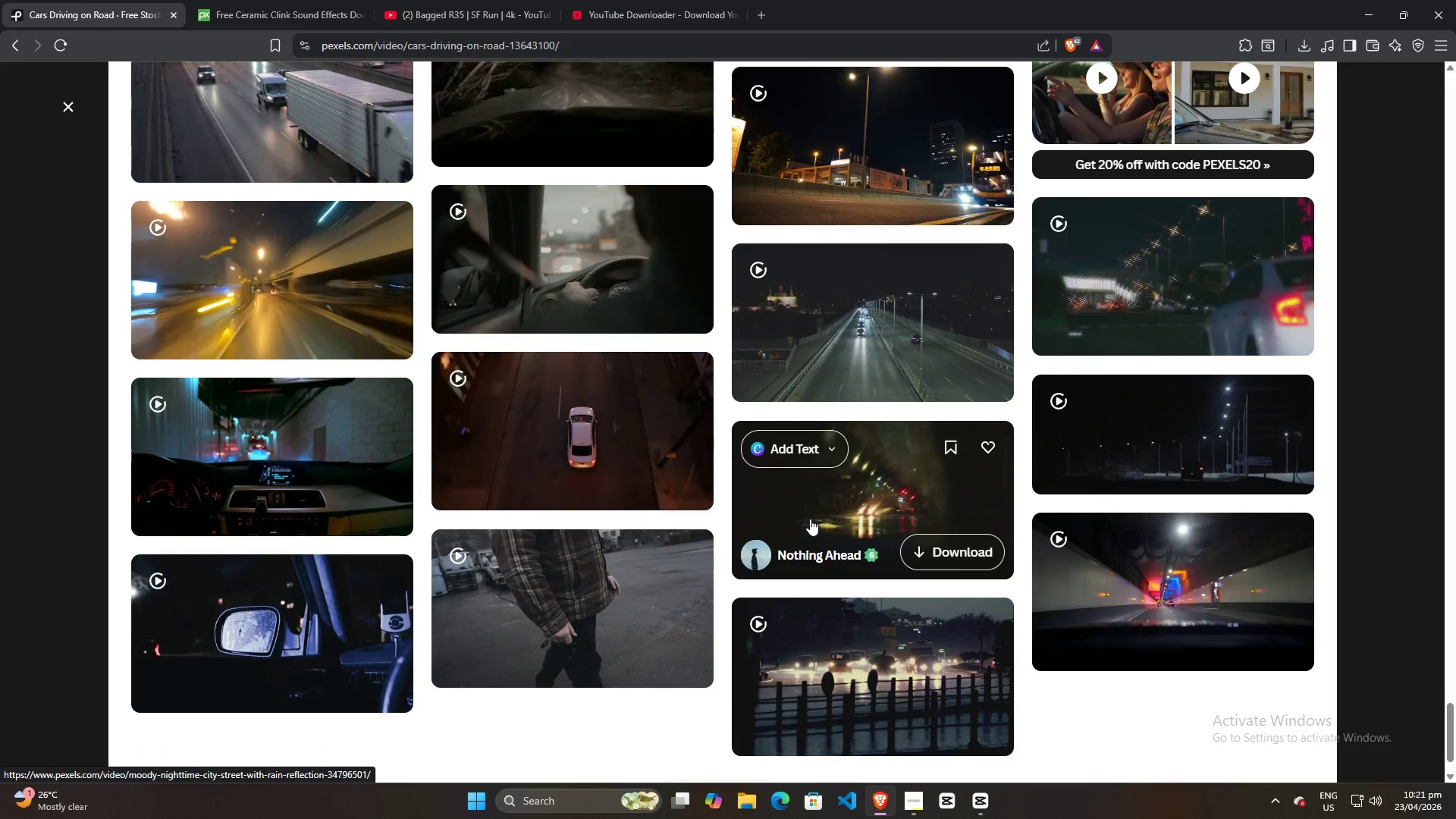 
left_click([701, 721])
 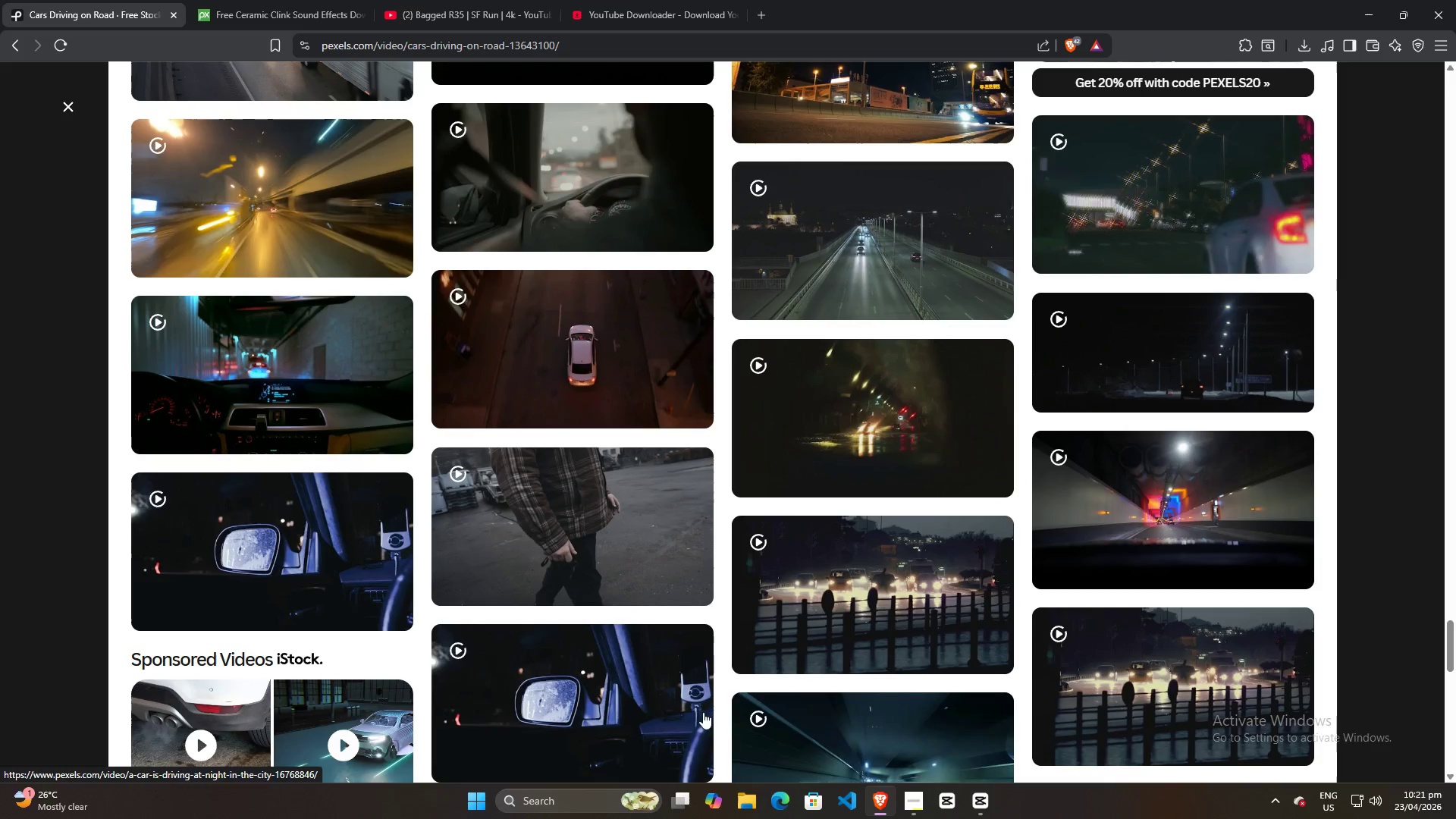 
scroll: coordinate [792, 582], scroll_direction: down, amount: 24.0
 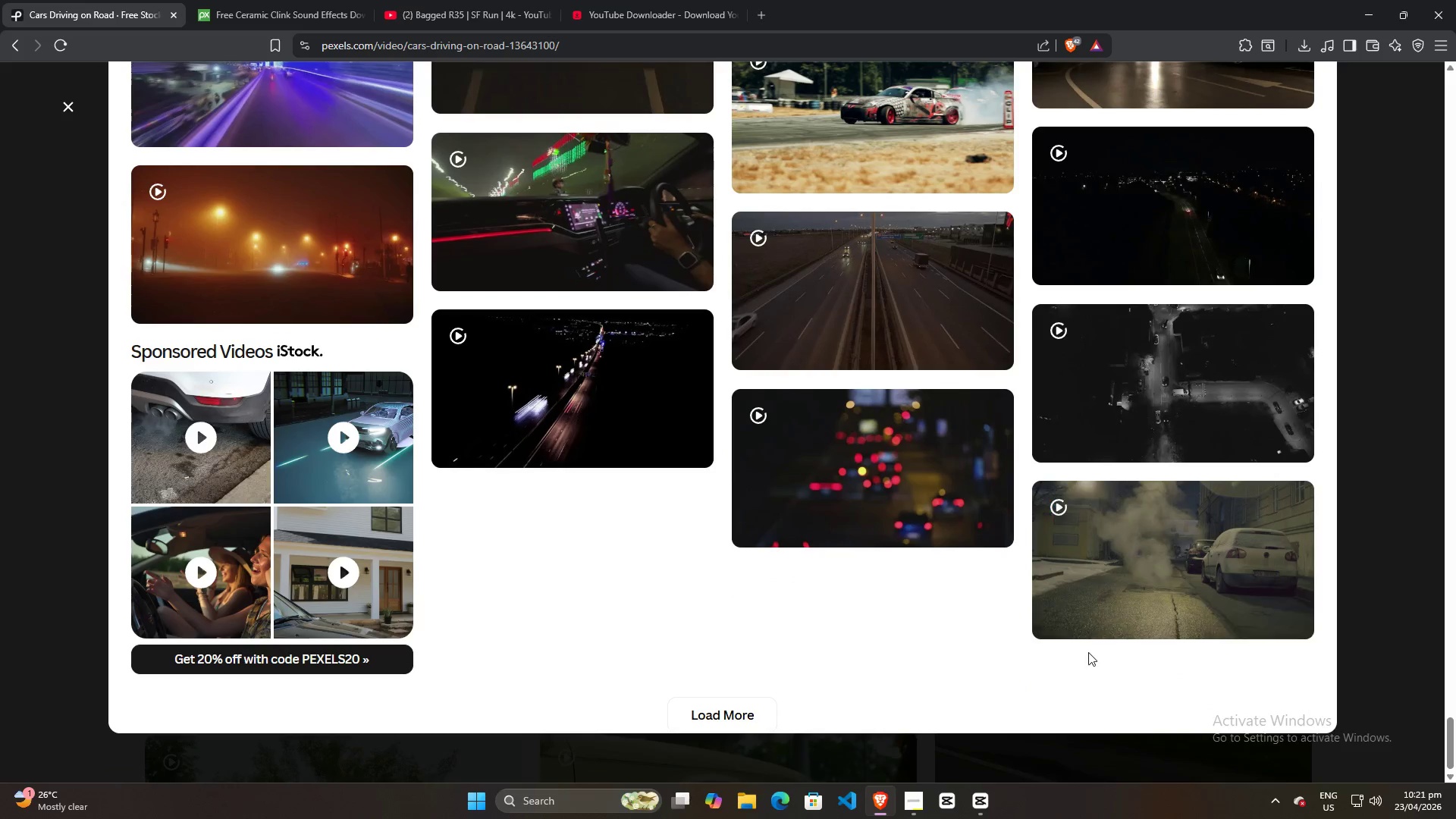 
left_click([878, 809])
 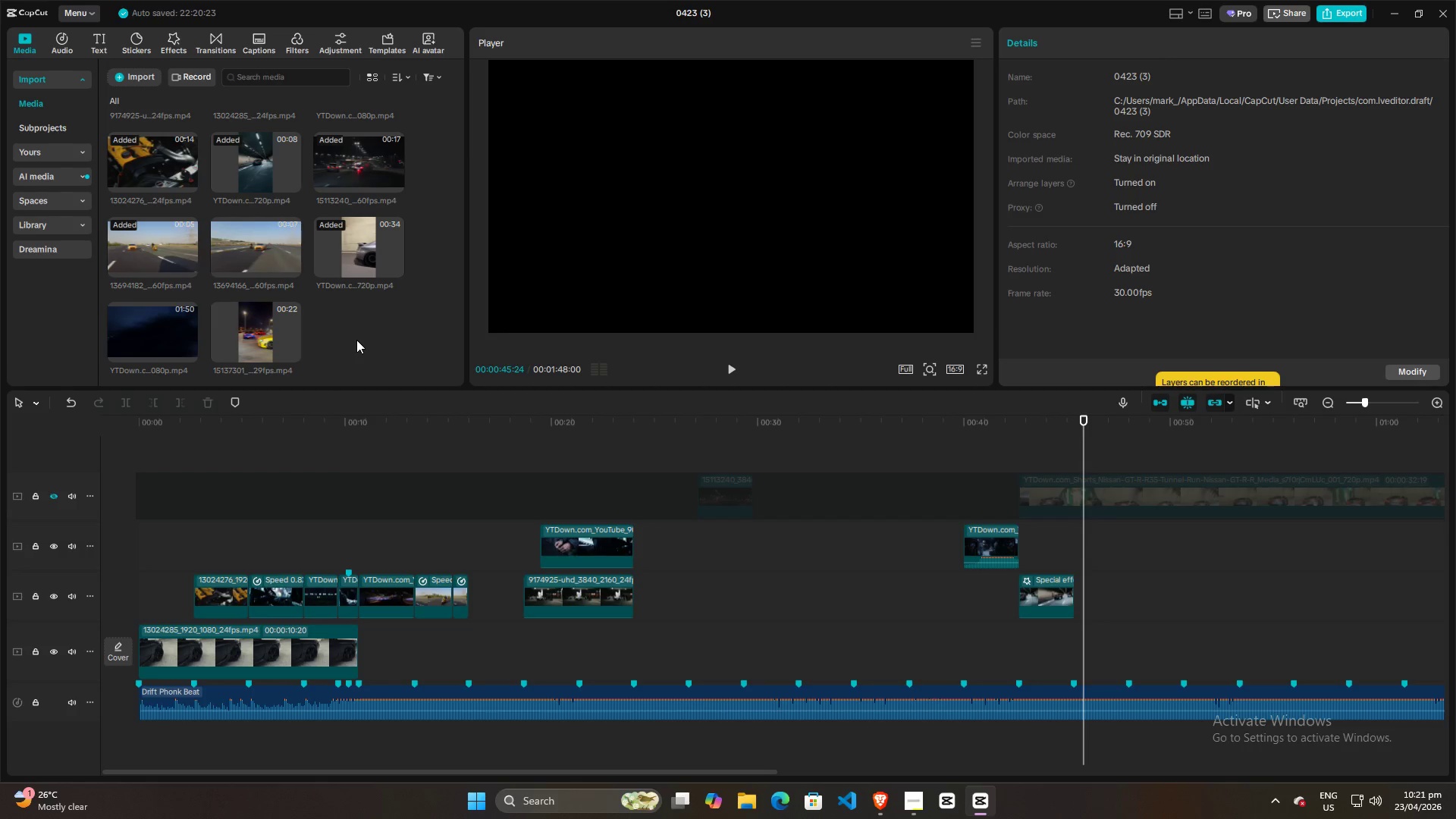 
scroll: coordinate [880, 582], scroll_direction: down, amount: 6.0
 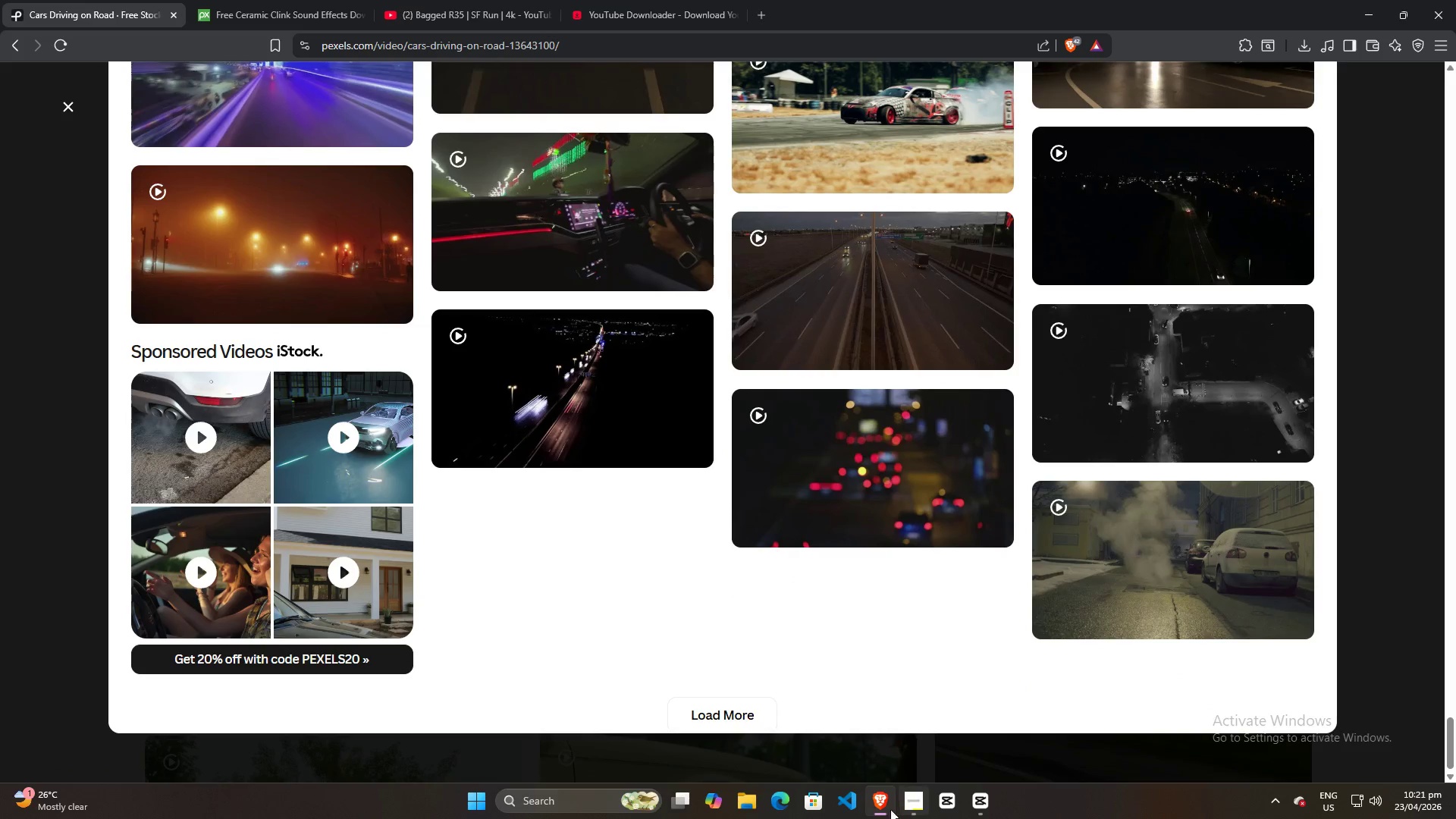 
hold_key(key=ControlLeft, duration=1.33)
 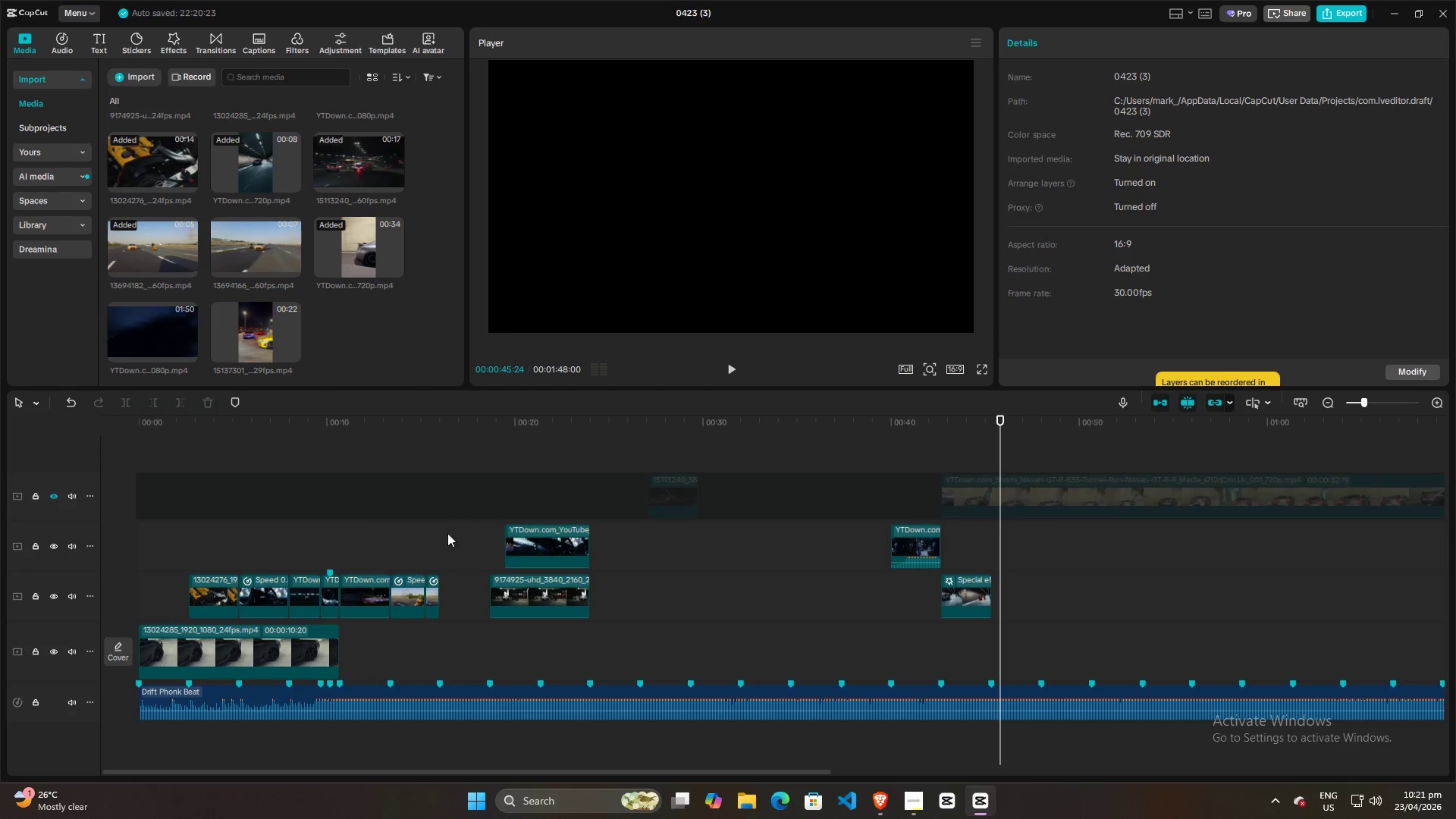 
left_click([391, 535])
 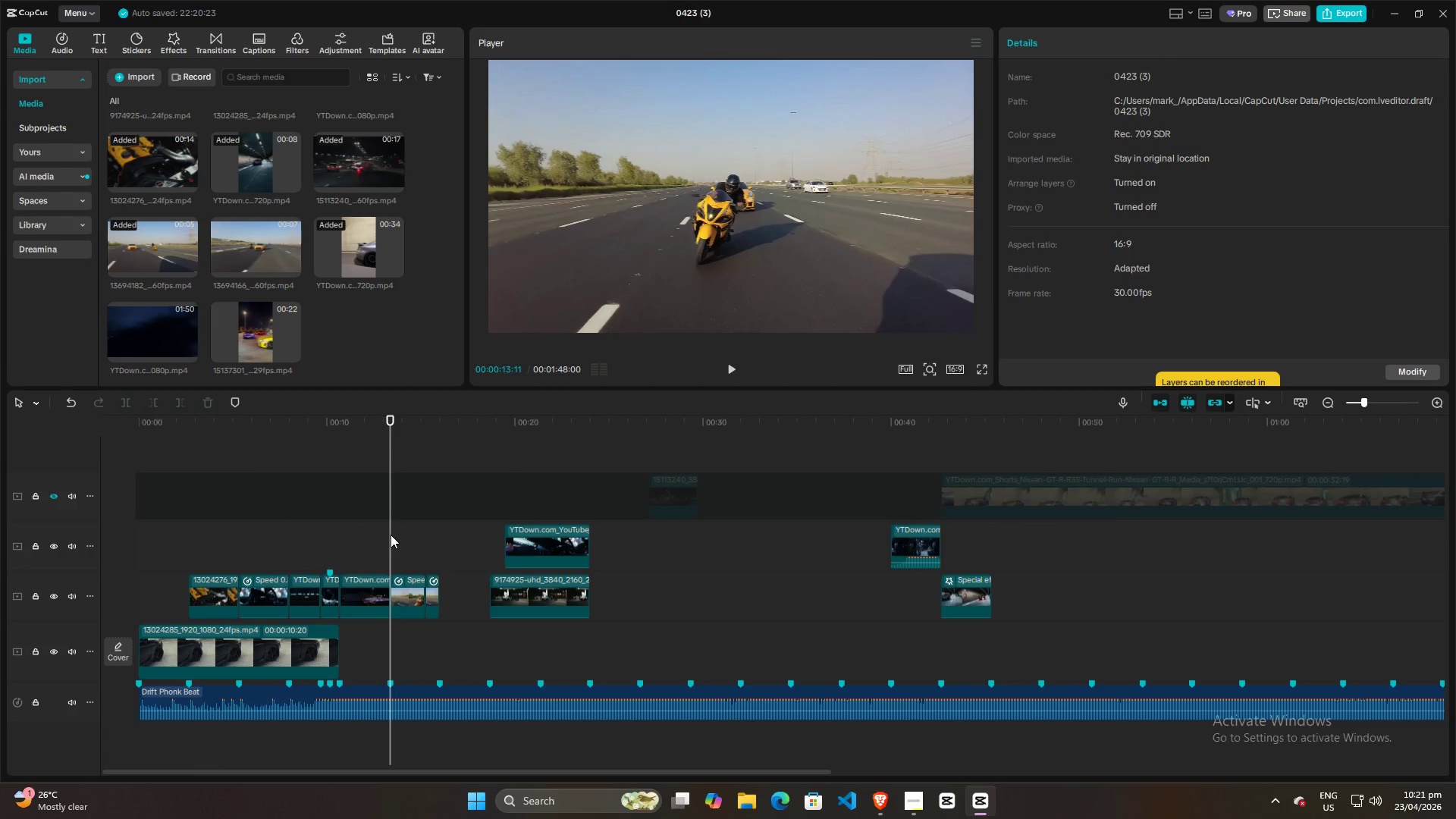 
scroll: coordinate [844, 588], scroll_direction: down, amount: 2.0
 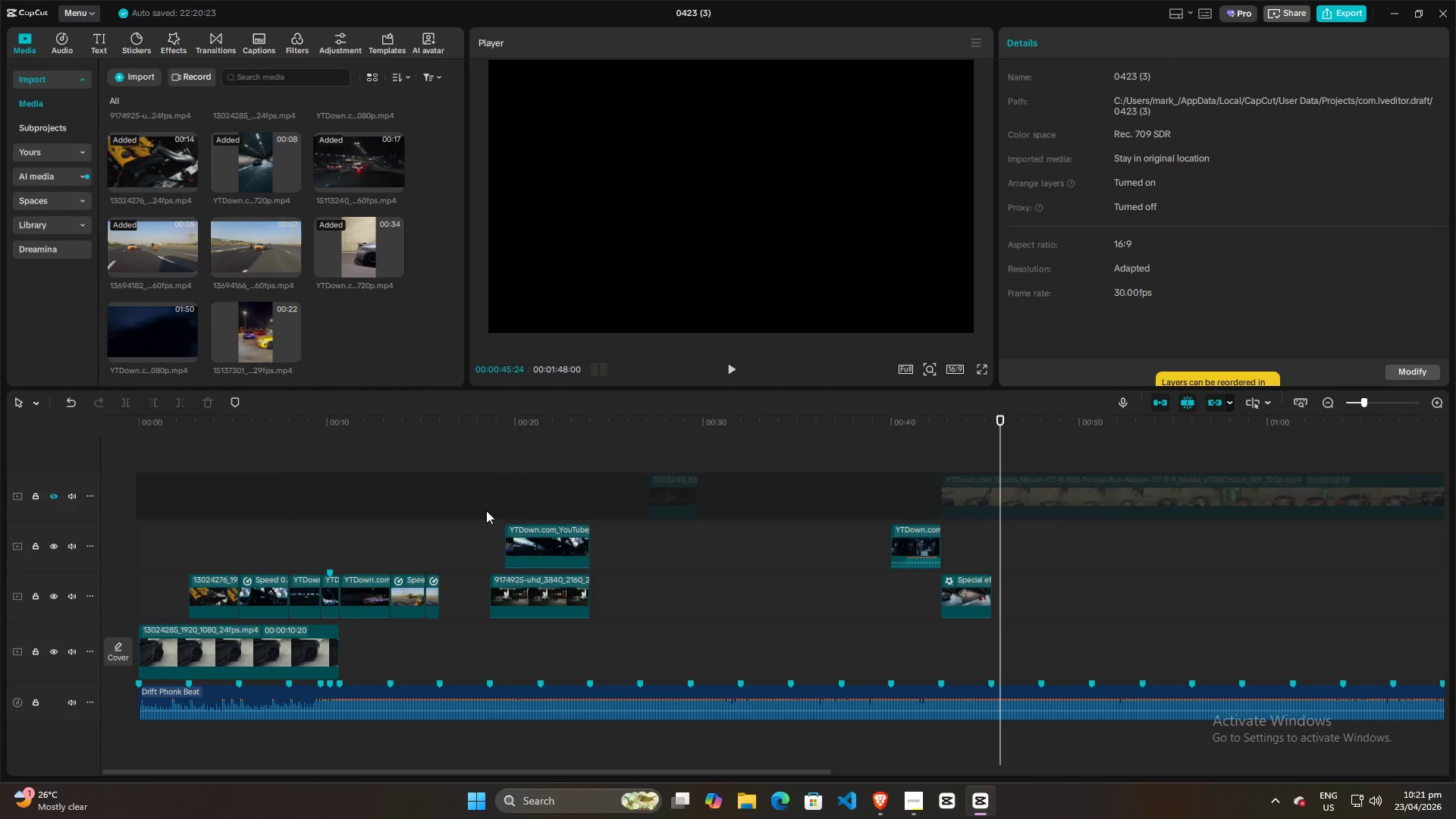 
key(Space)
 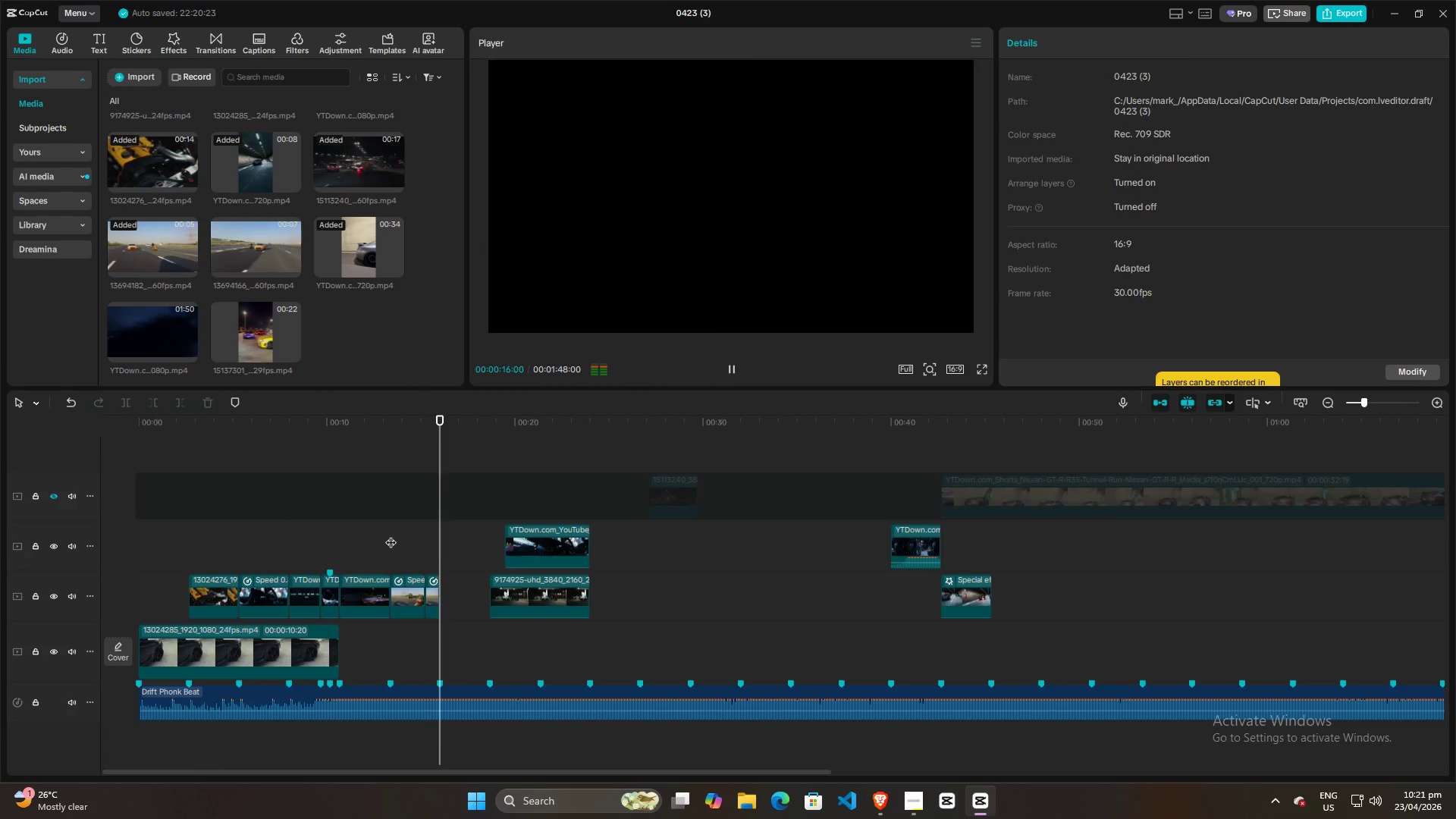 
key(Space)
 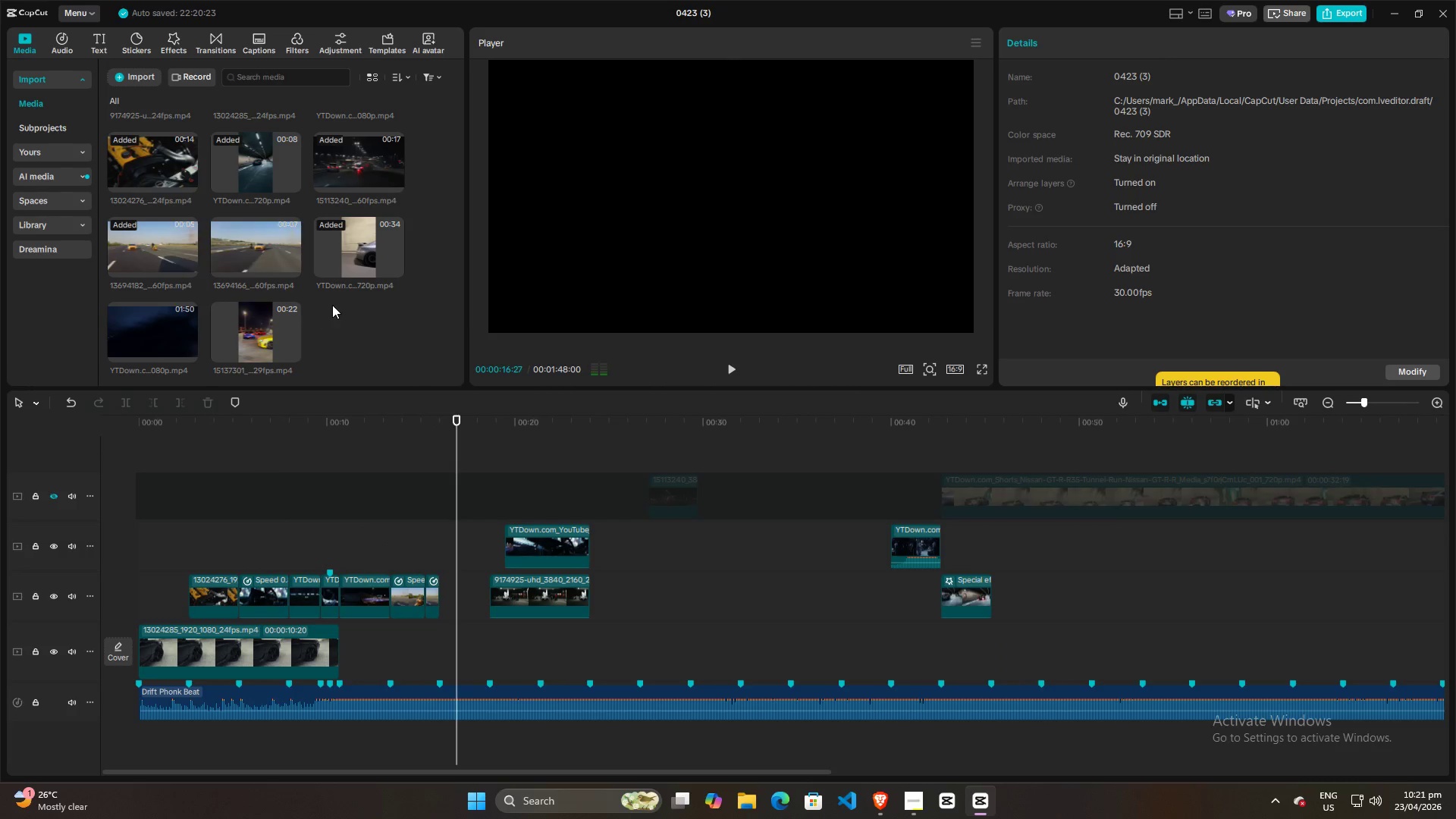 
left_click([342, 224])
 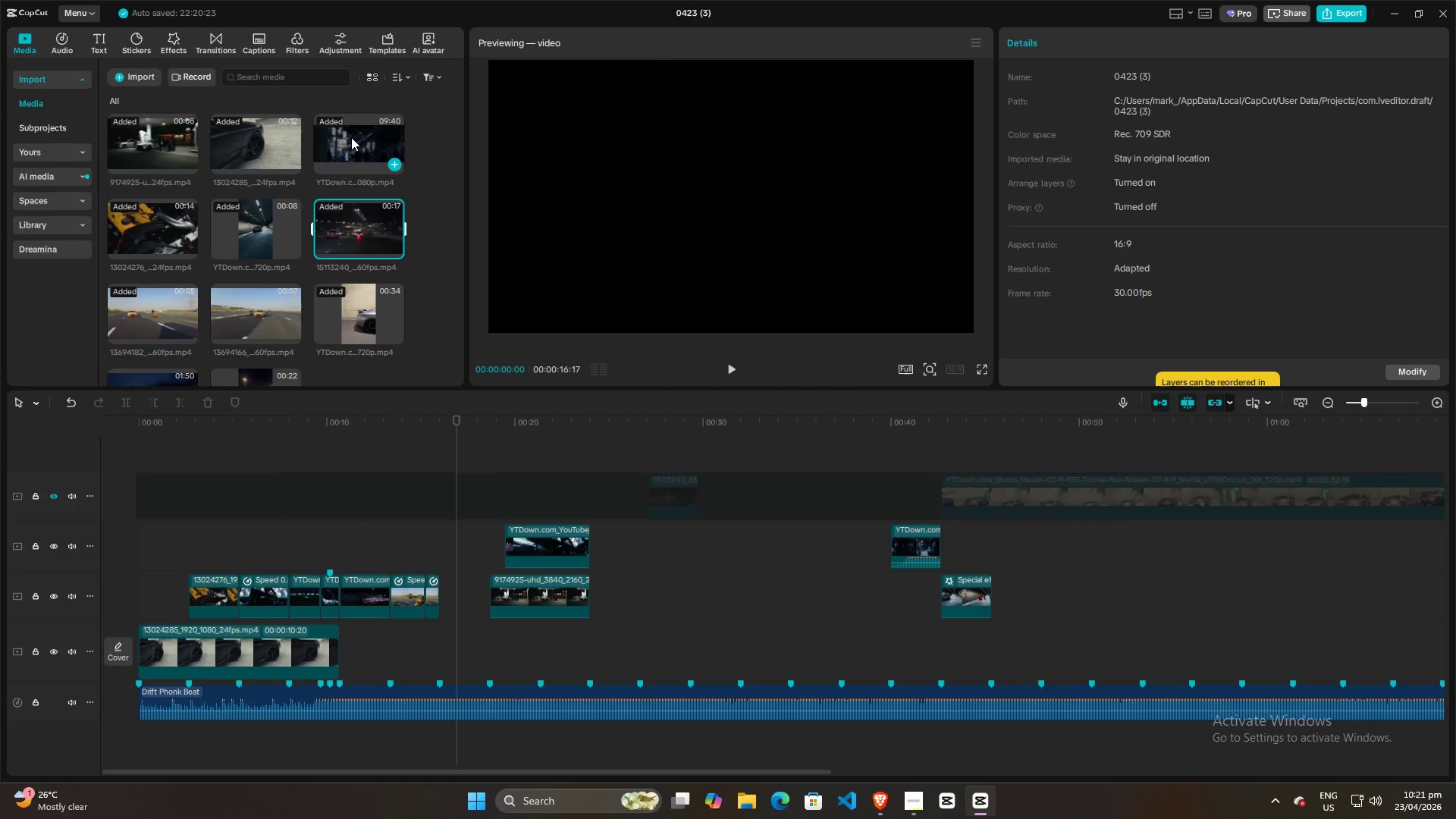 
scroll: coordinate [340, 331], scroll_direction: up, amount: 4.0
 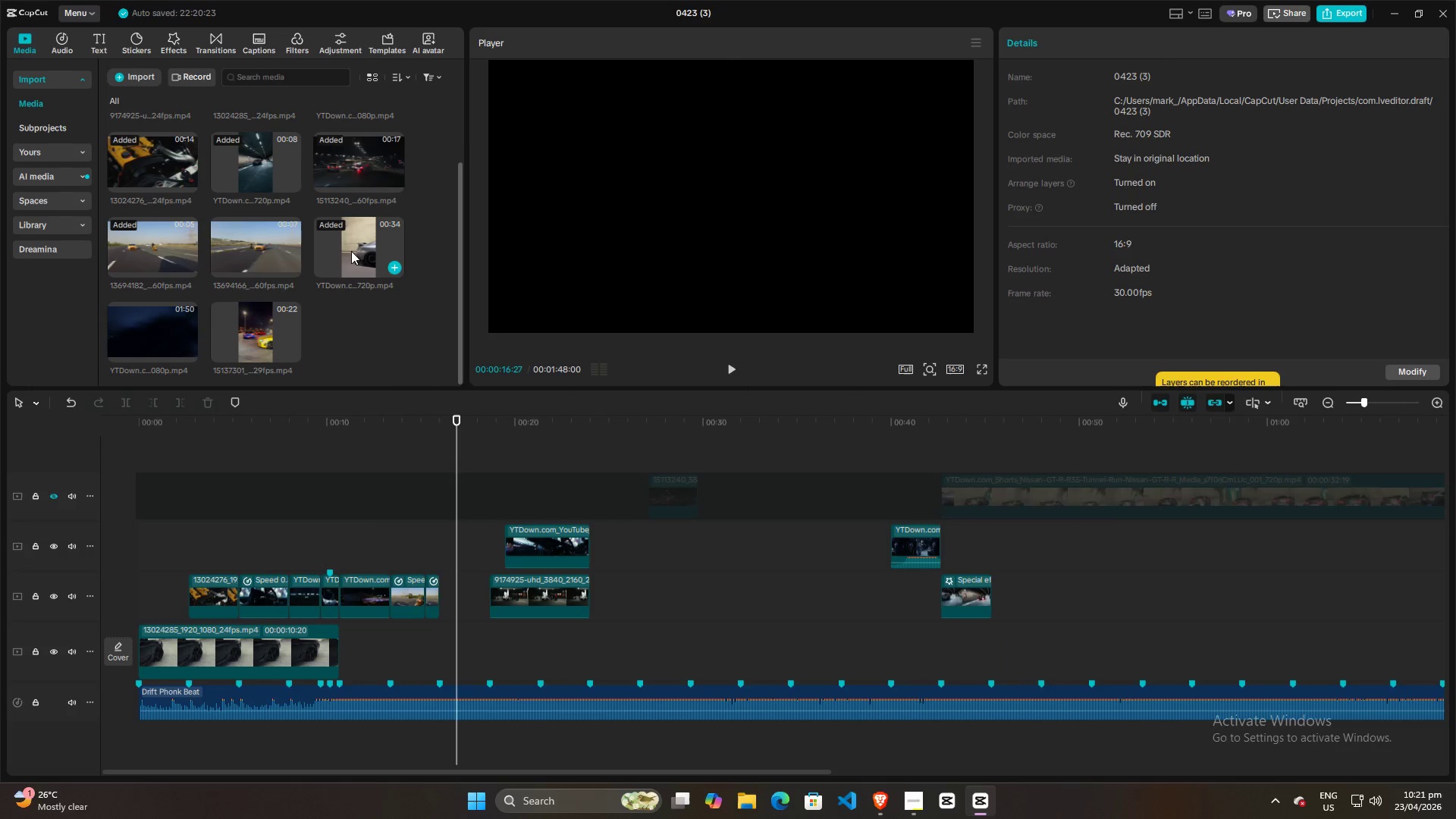 
double_click([351, 137])
 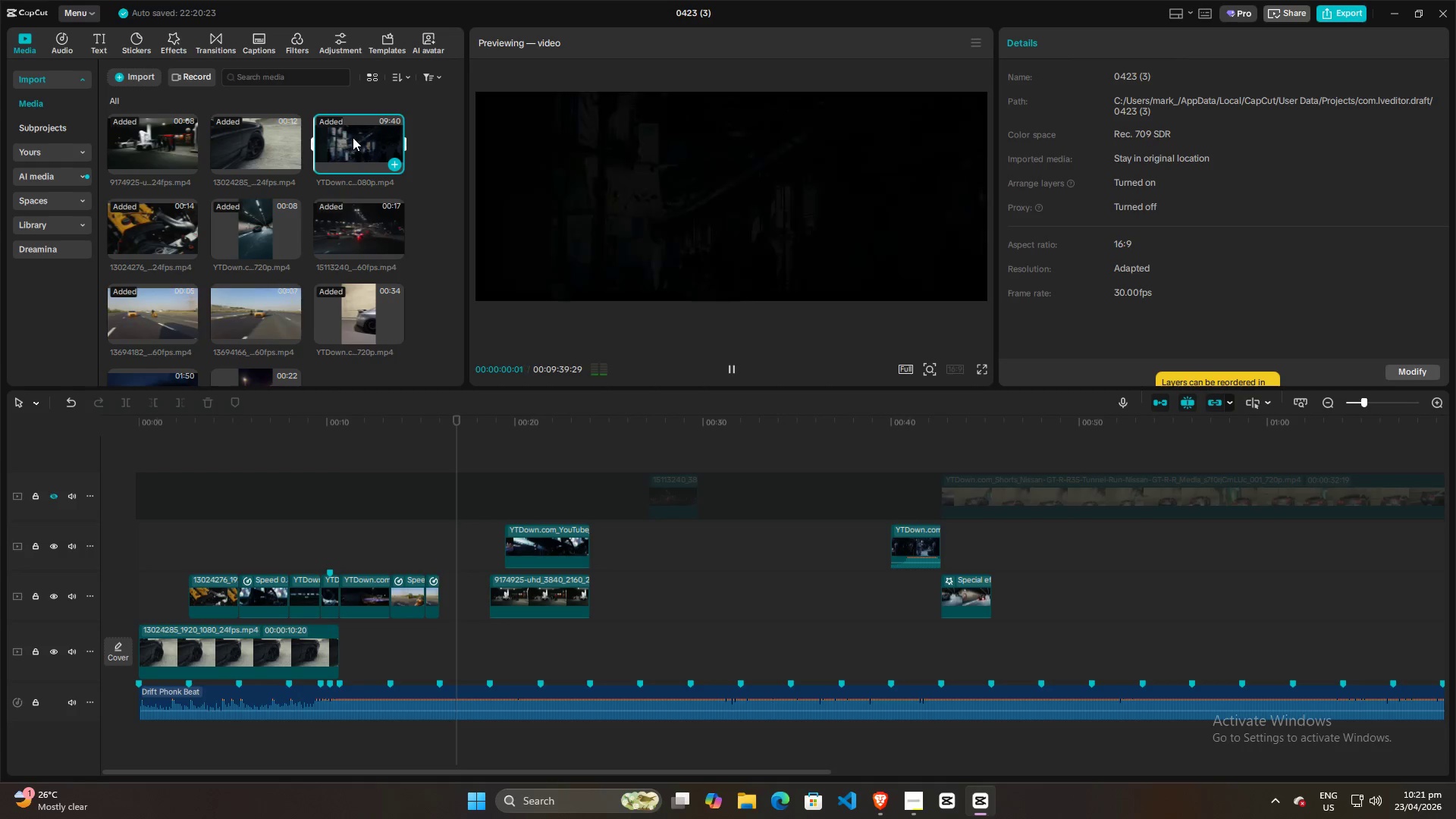 
left_click_drag(start_coordinate=[350, 141], to_coordinate=[668, 457])
 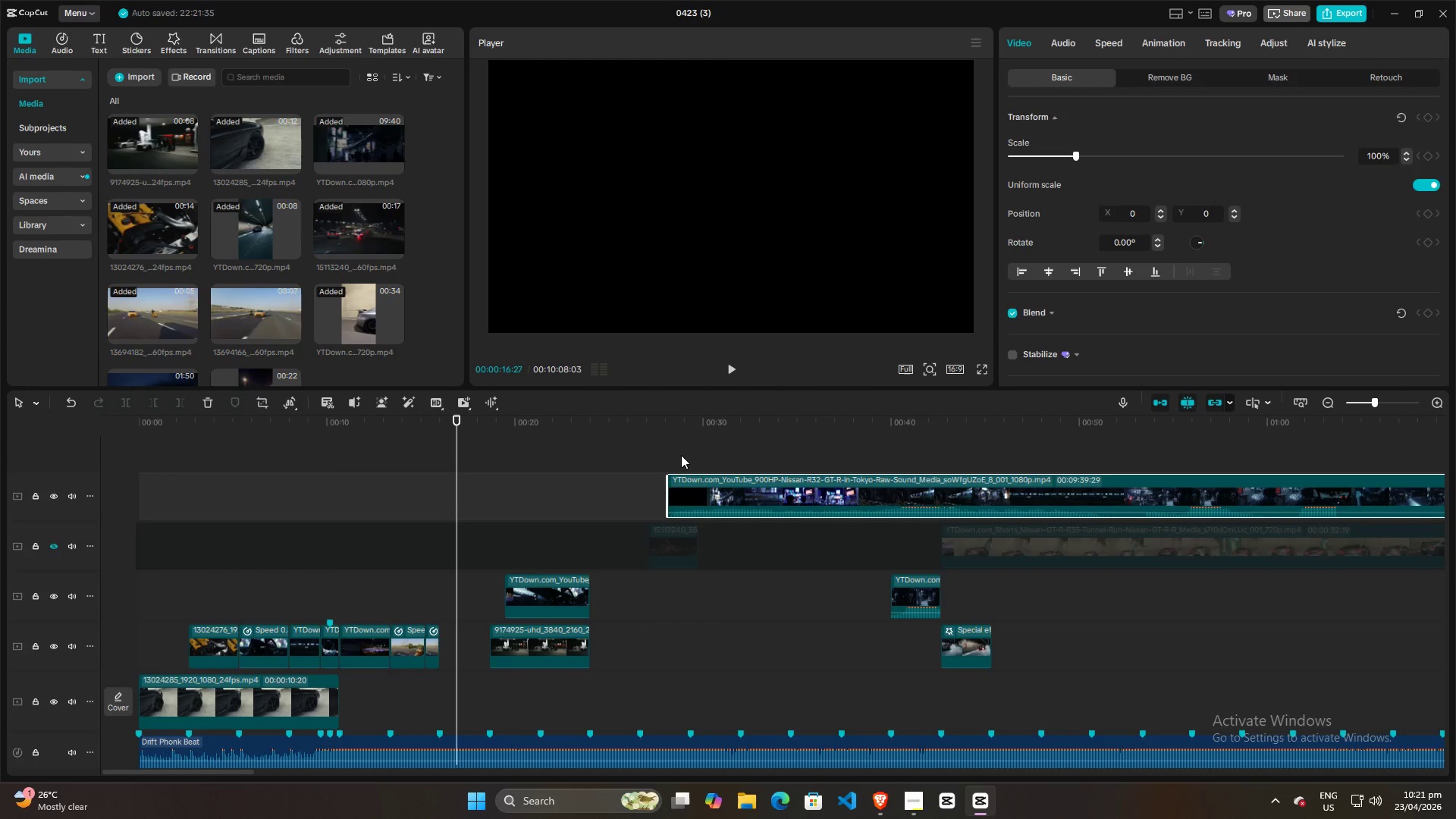 
scroll: coordinate [358, 287], scroll_direction: up, amount: 2.0
 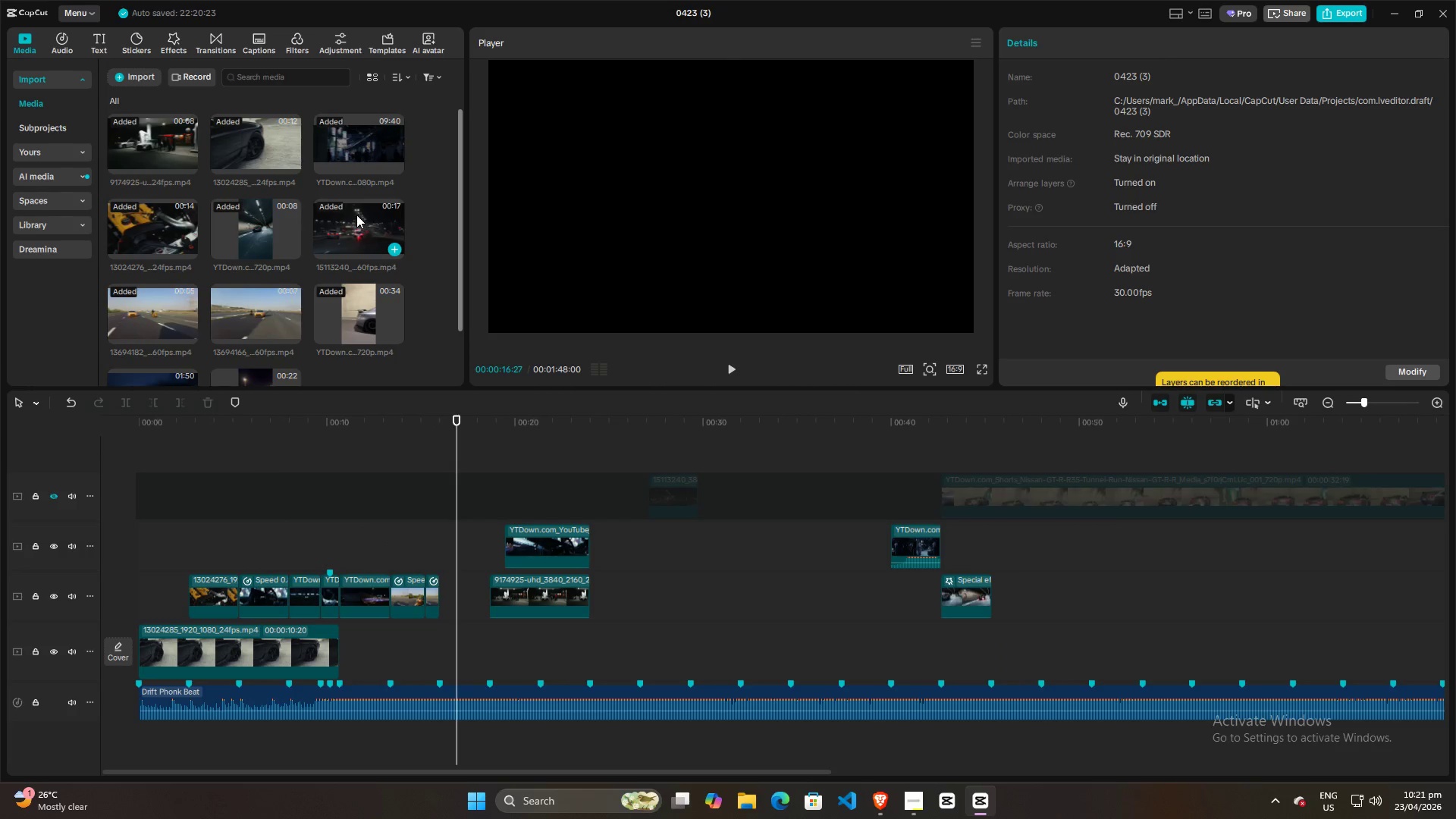 
hold_key(key=ControlLeft, duration=1.5)
 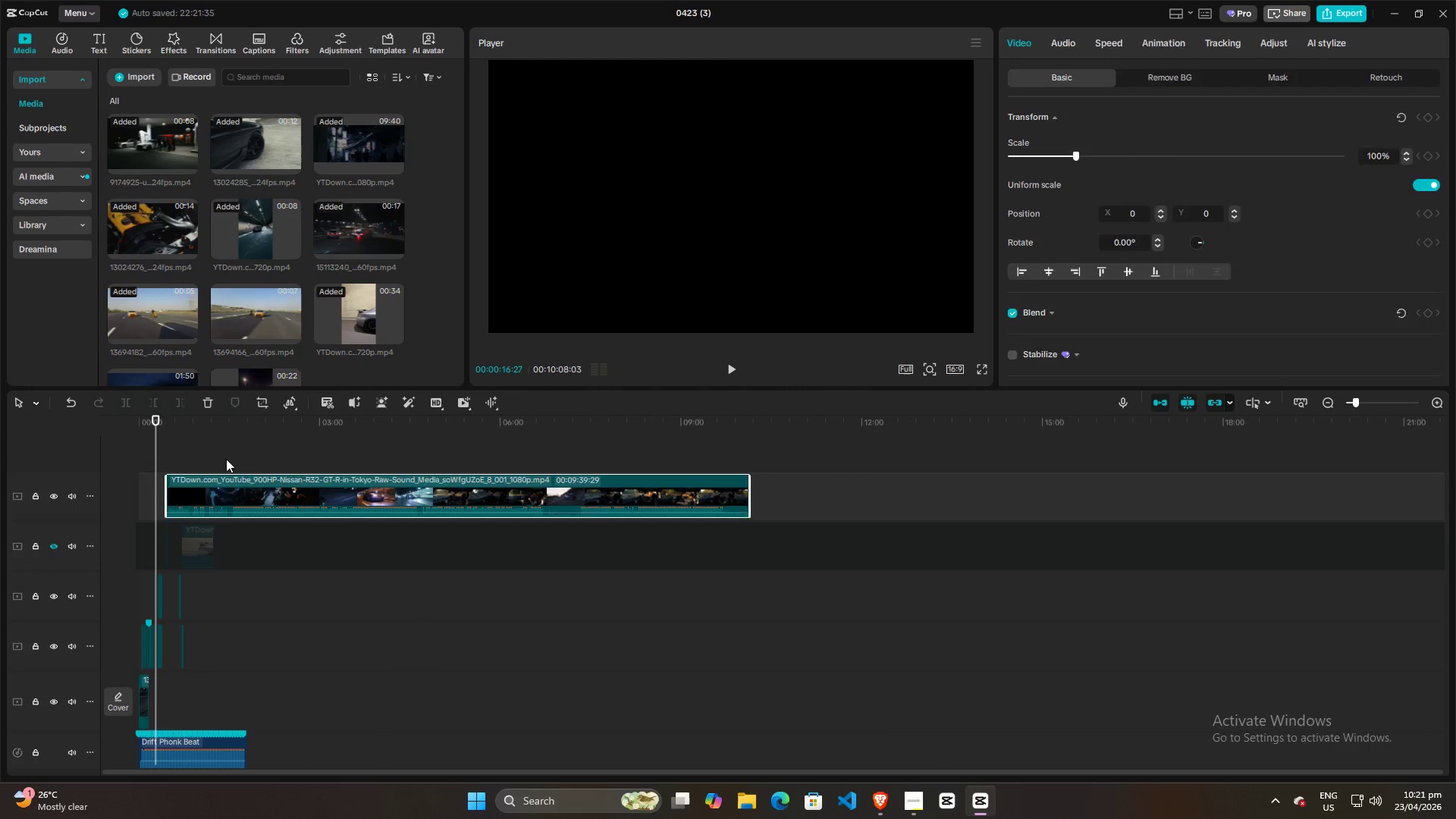 
key(Control+ControlLeft)
 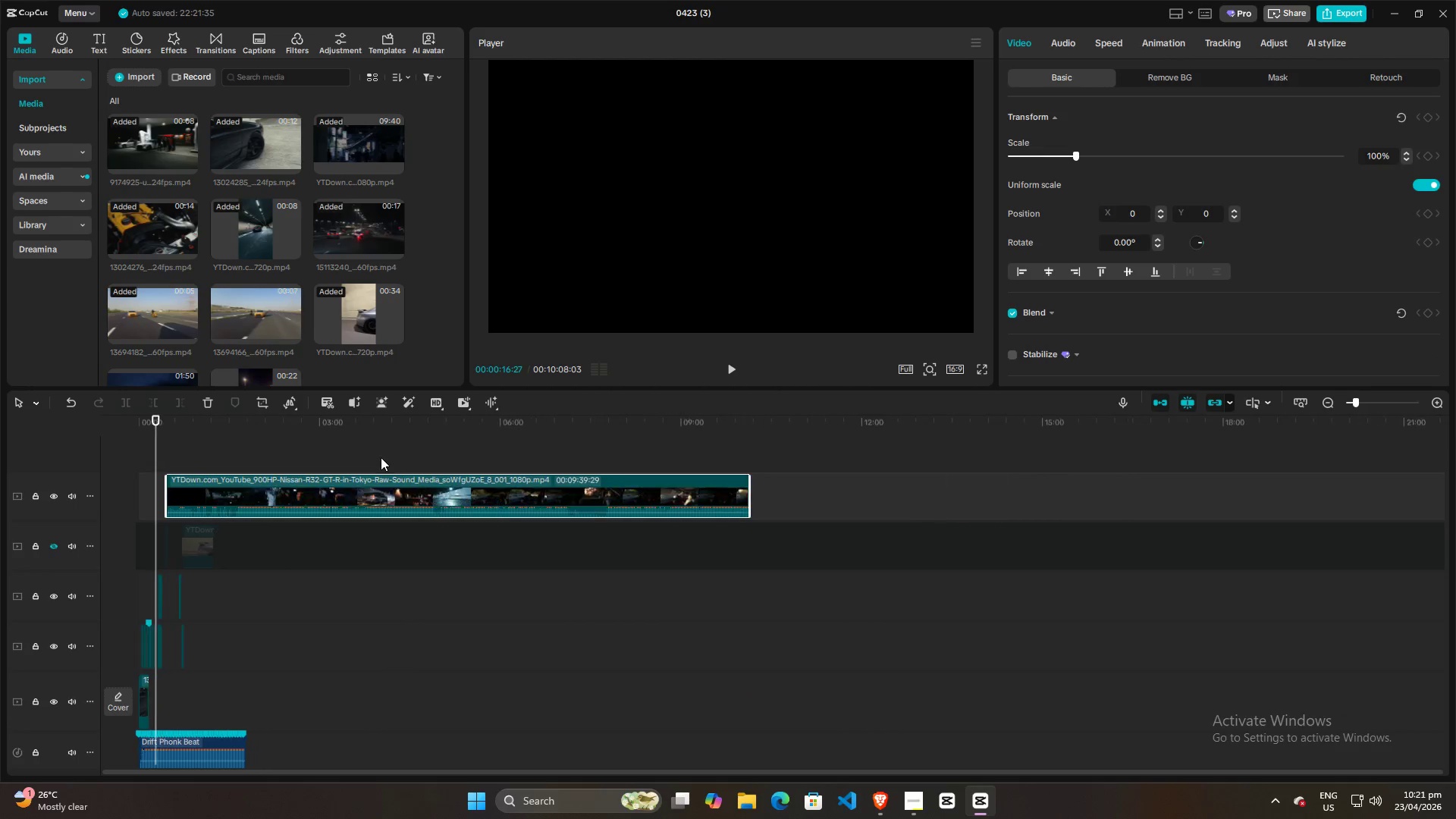 
key(Control+ControlLeft)
 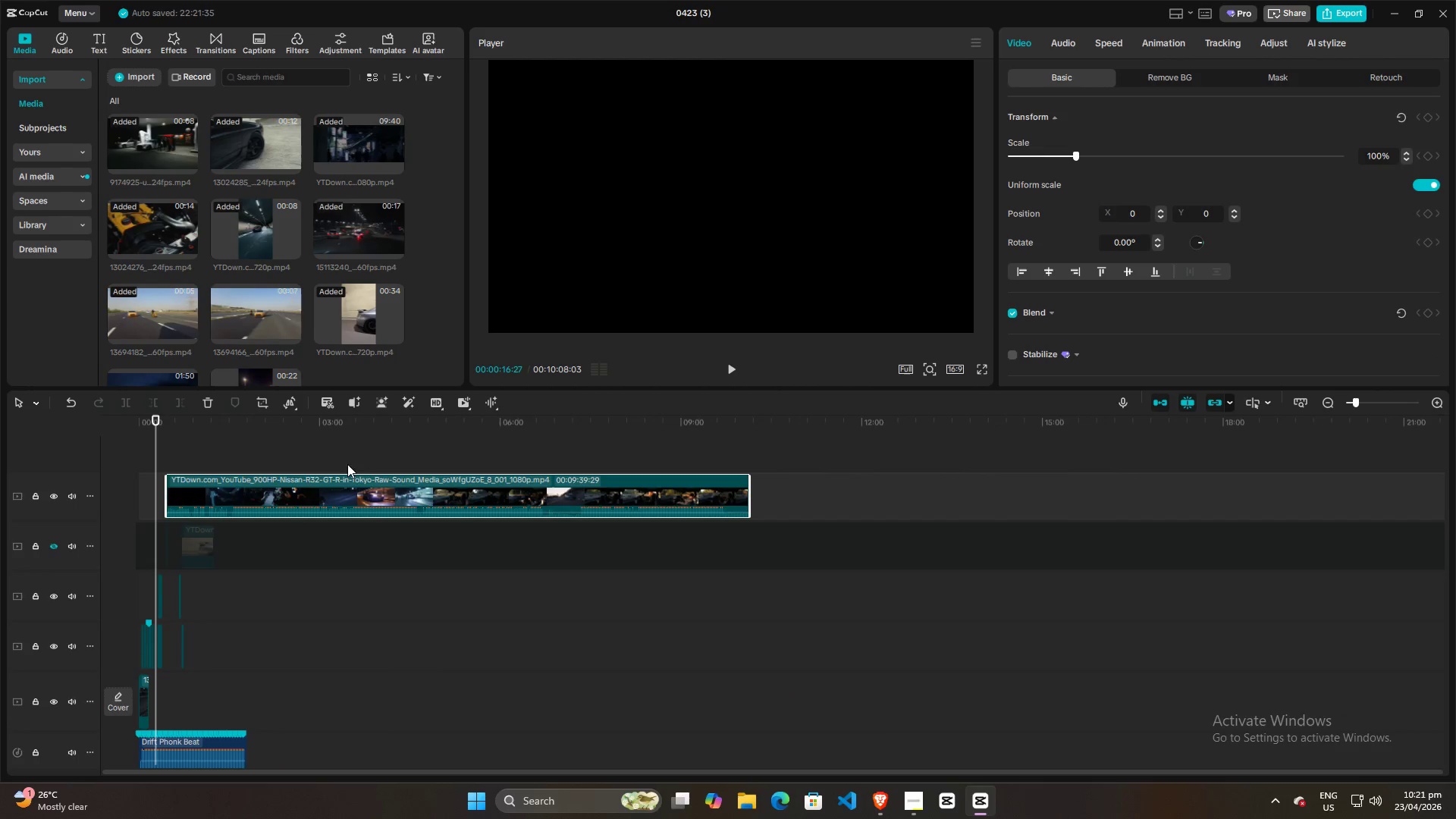 
key(Control+ControlLeft)
 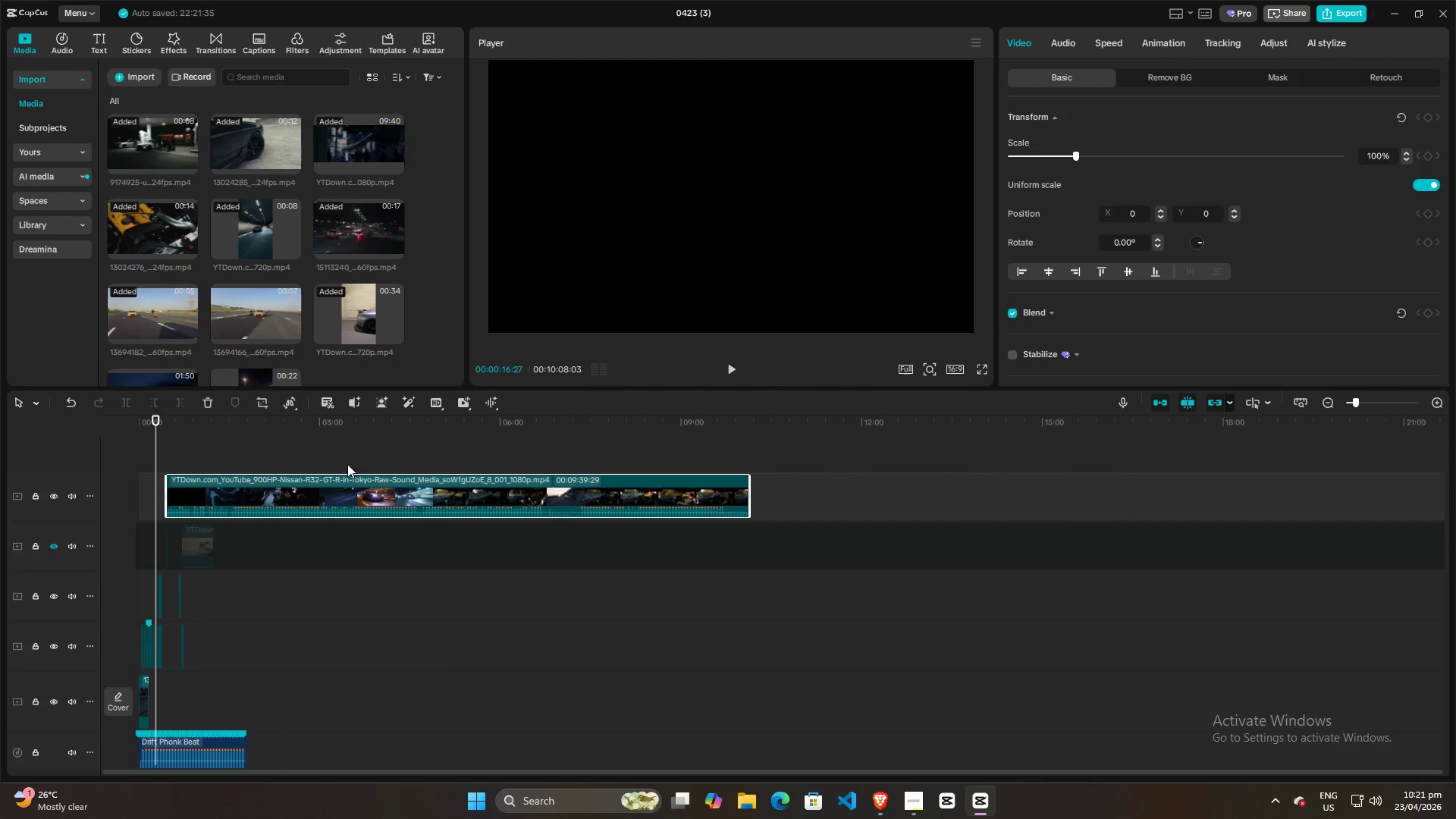 
key(Control+ControlLeft)
 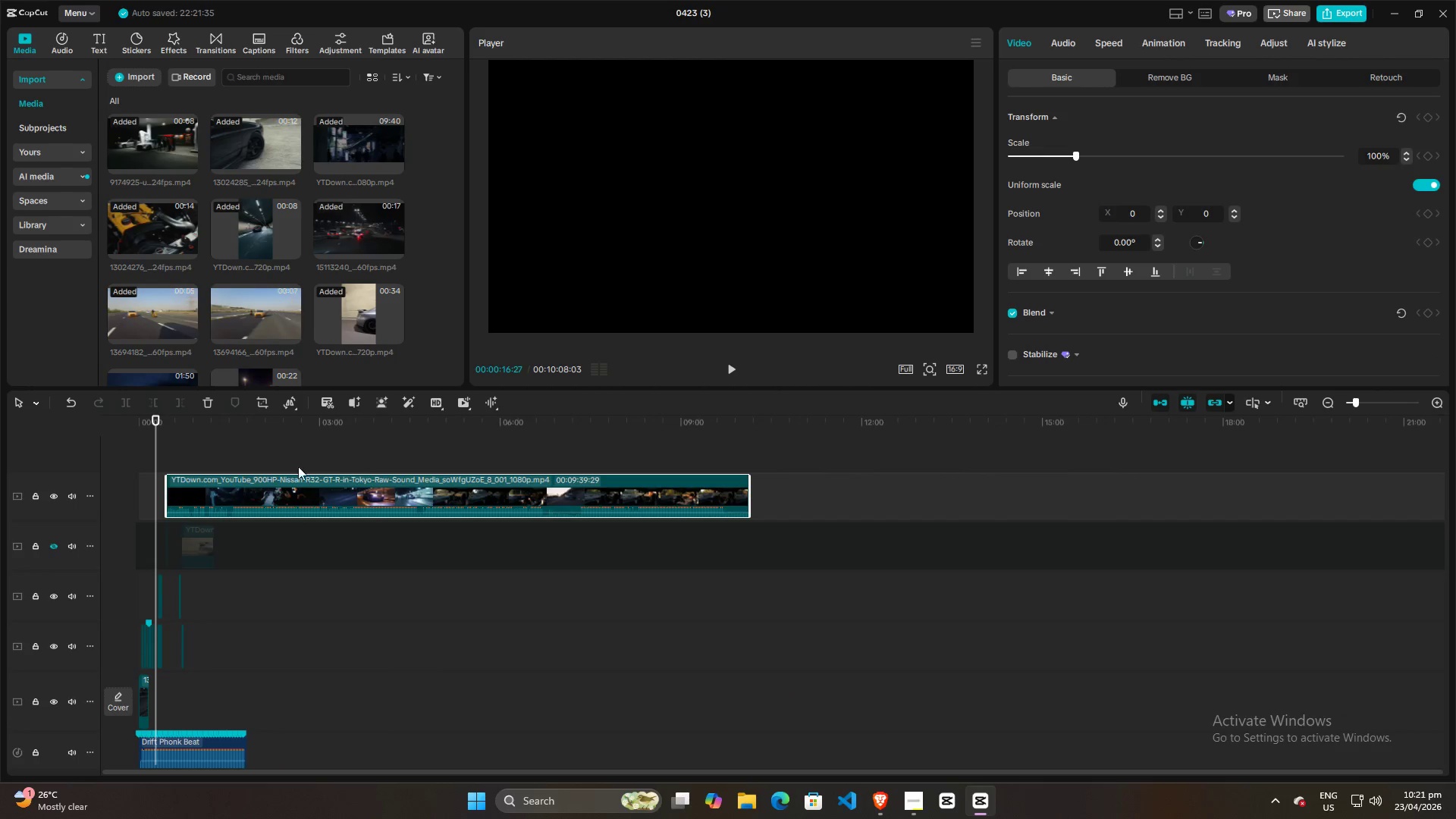 
key(Control+ControlLeft)
 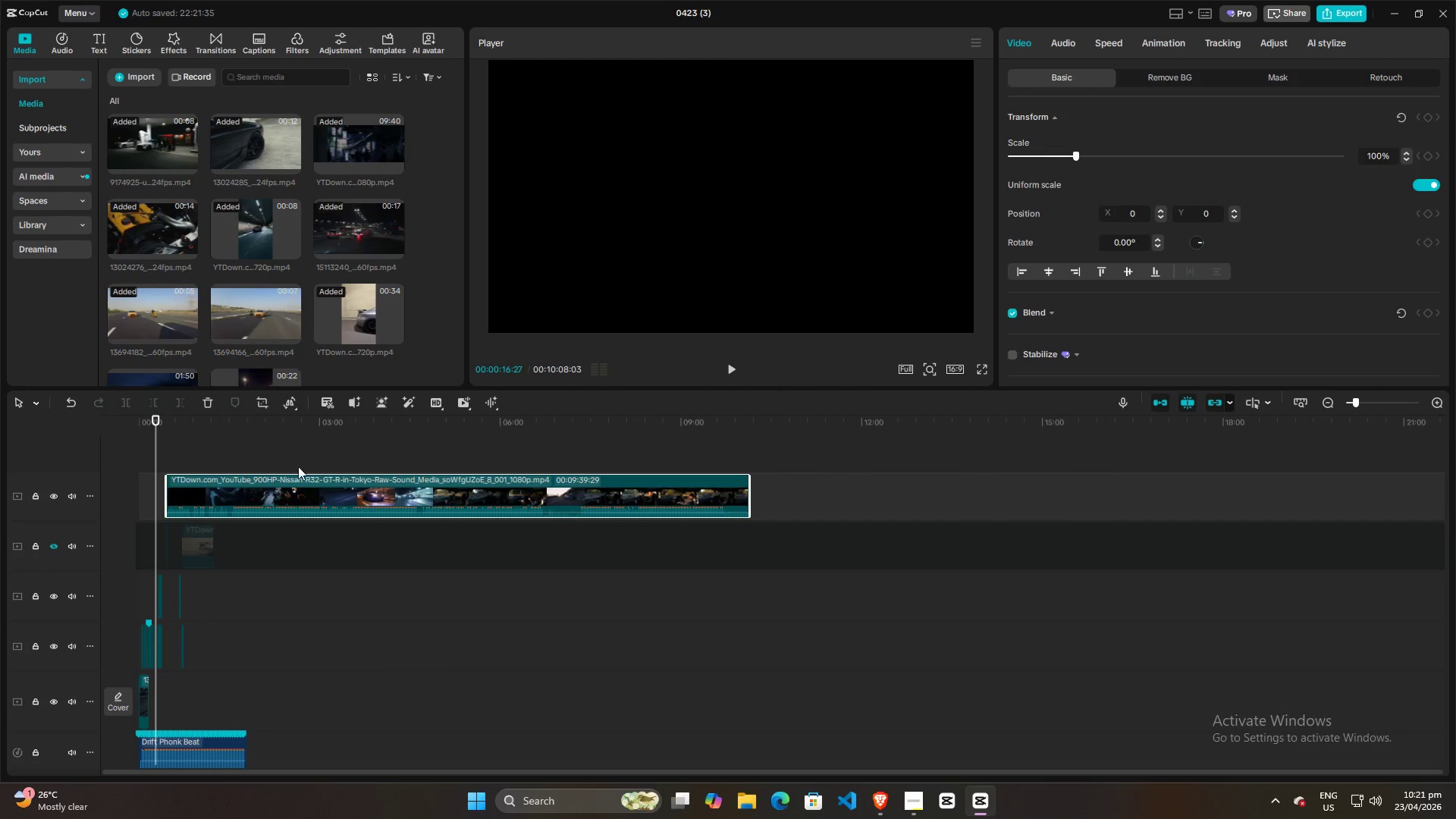 
key(Control+ControlLeft)
 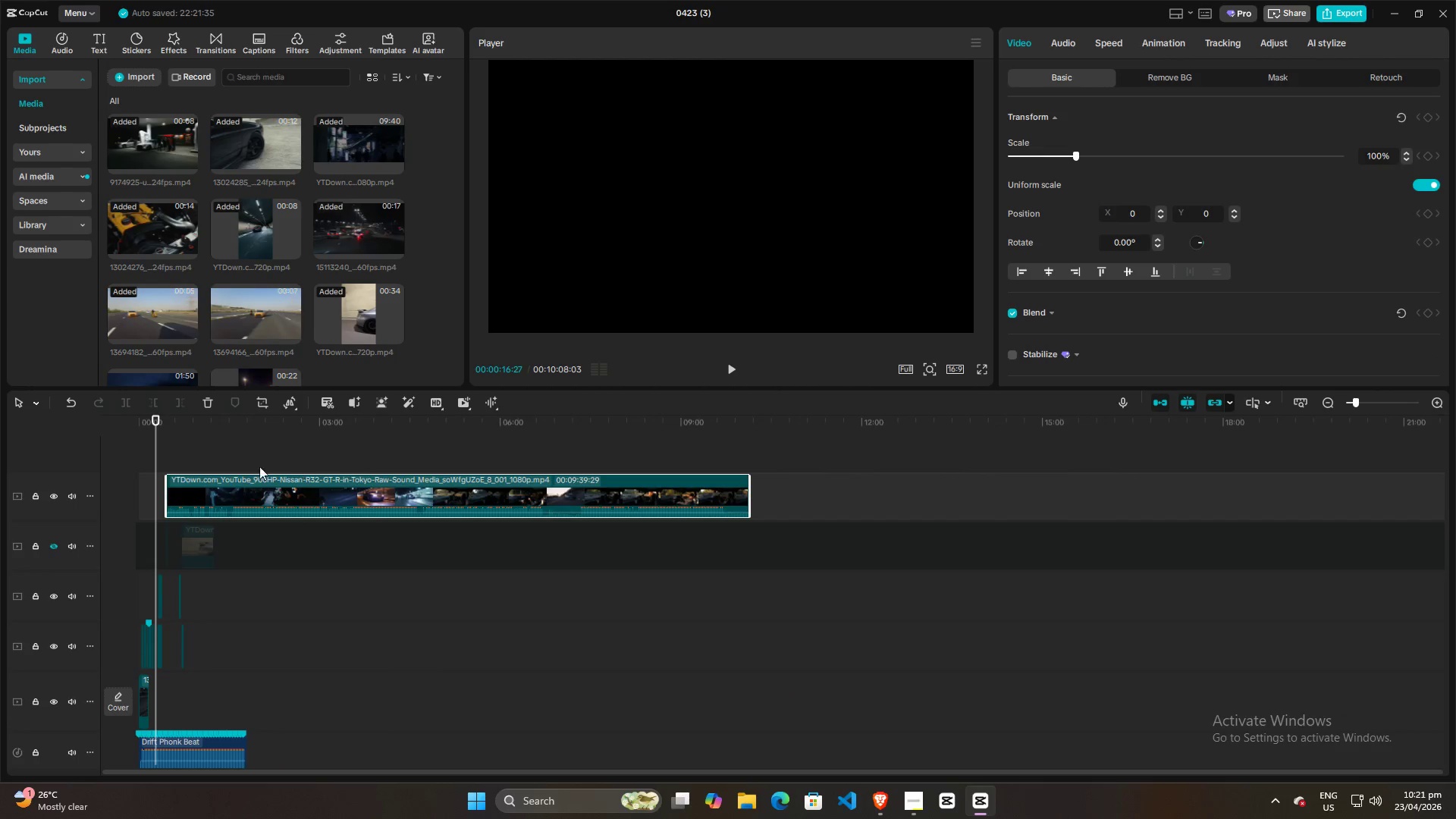 
key(Control+ControlLeft)
 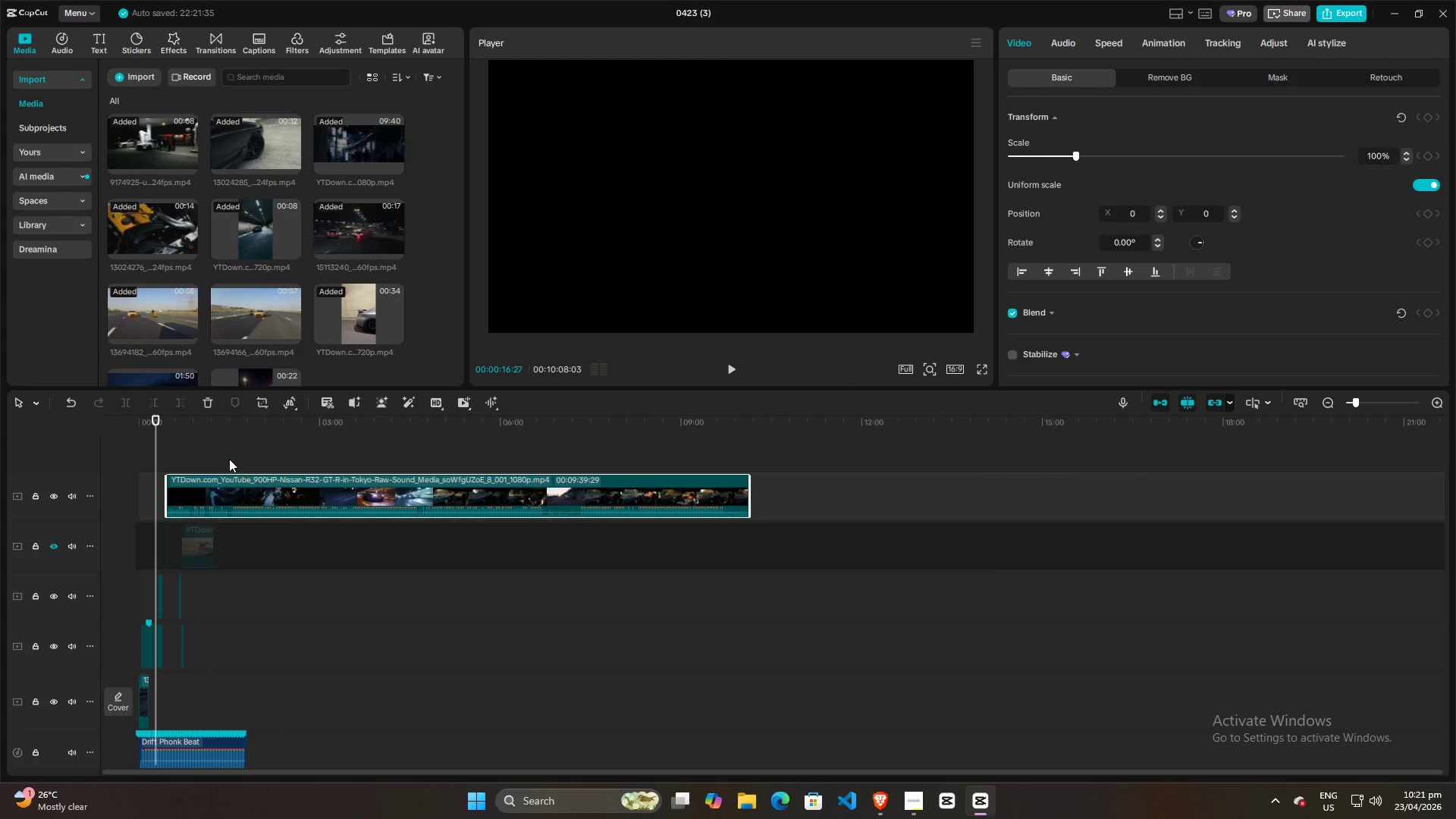 
left_click([226, 459])
 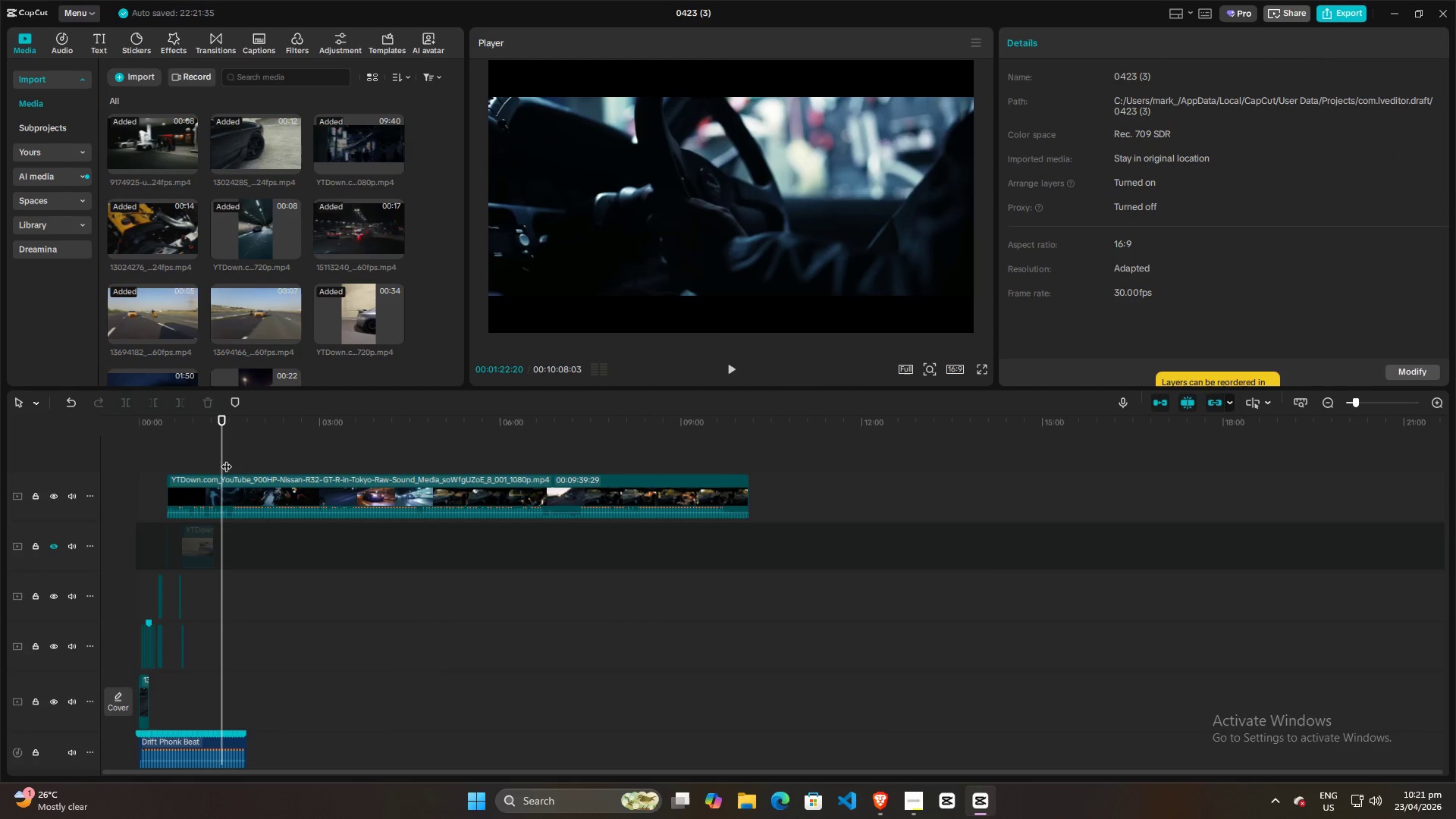 
key(Space)
 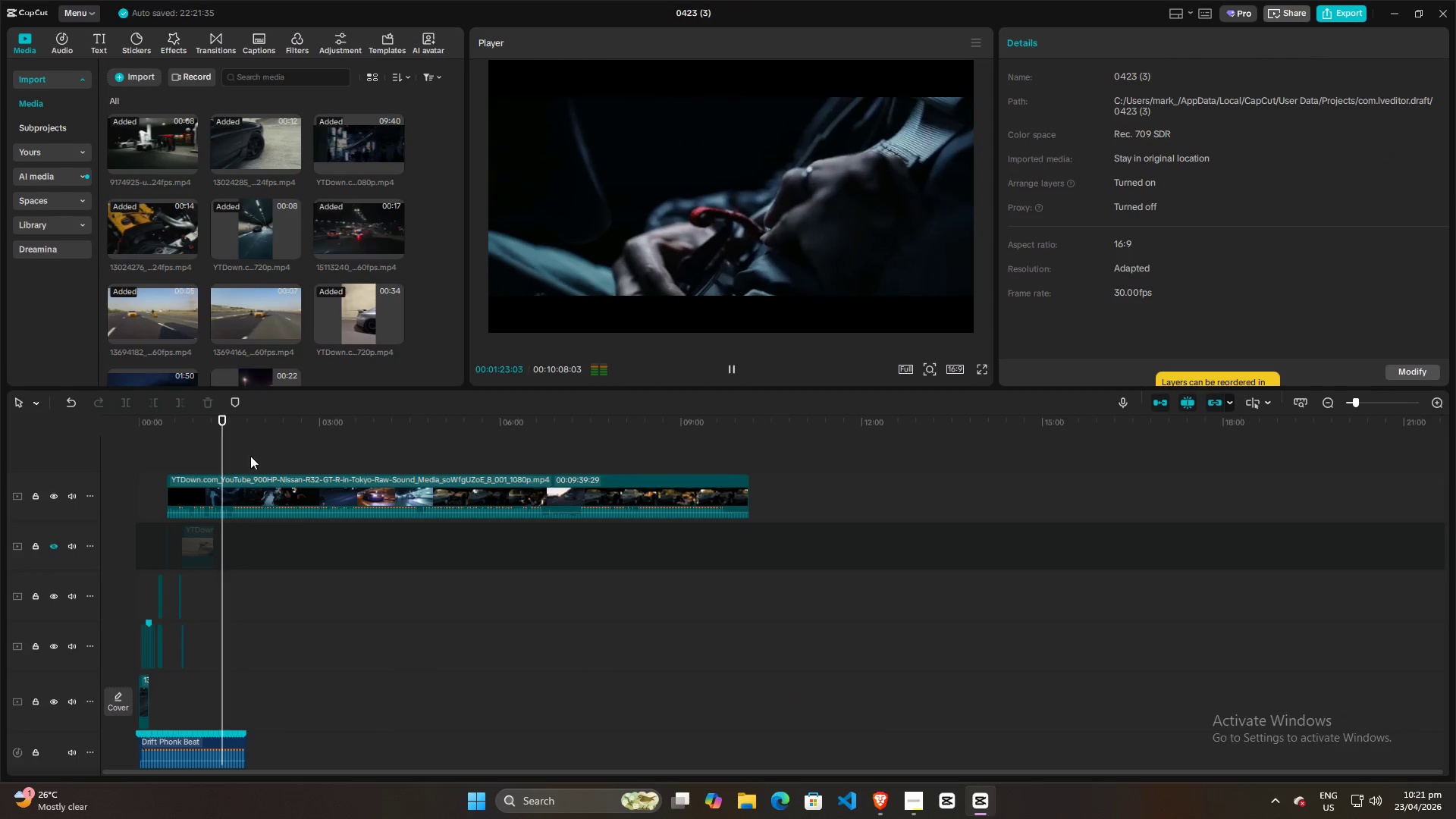 
scroll: coordinate [384, 456], scroll_direction: down, amount: 29.0
 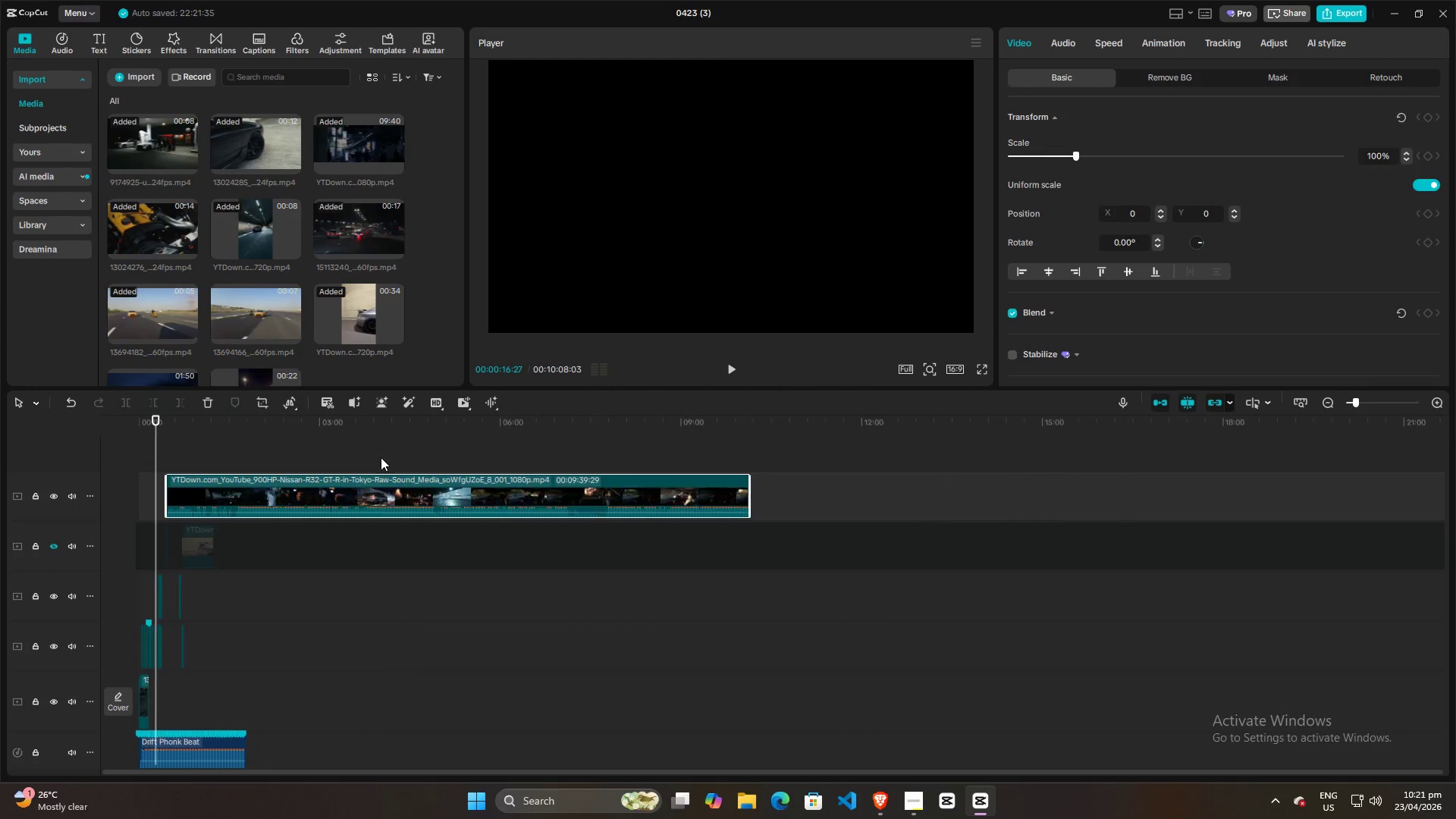 
left_click([271, 452])
 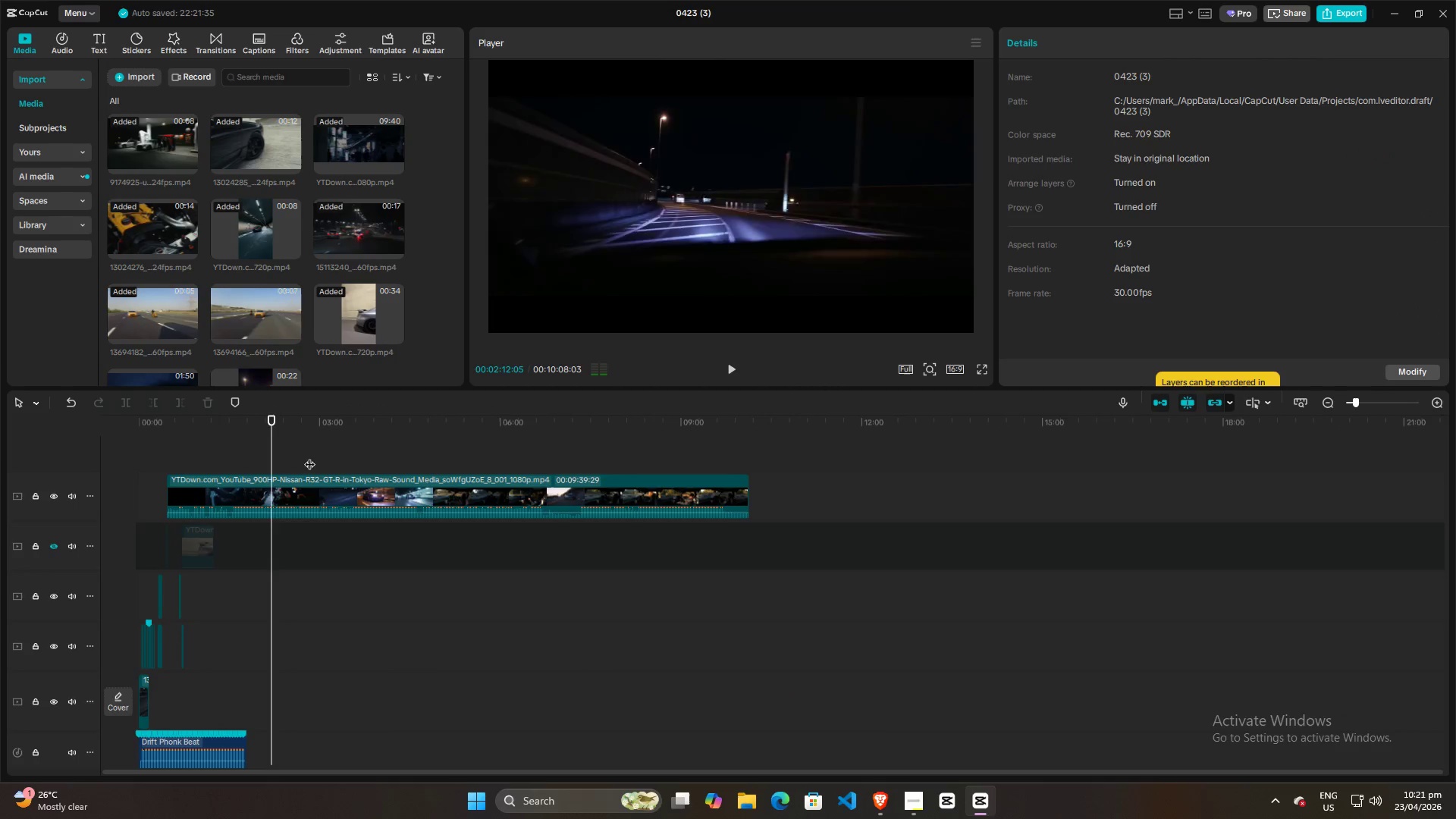 
triple_click([337, 457])
 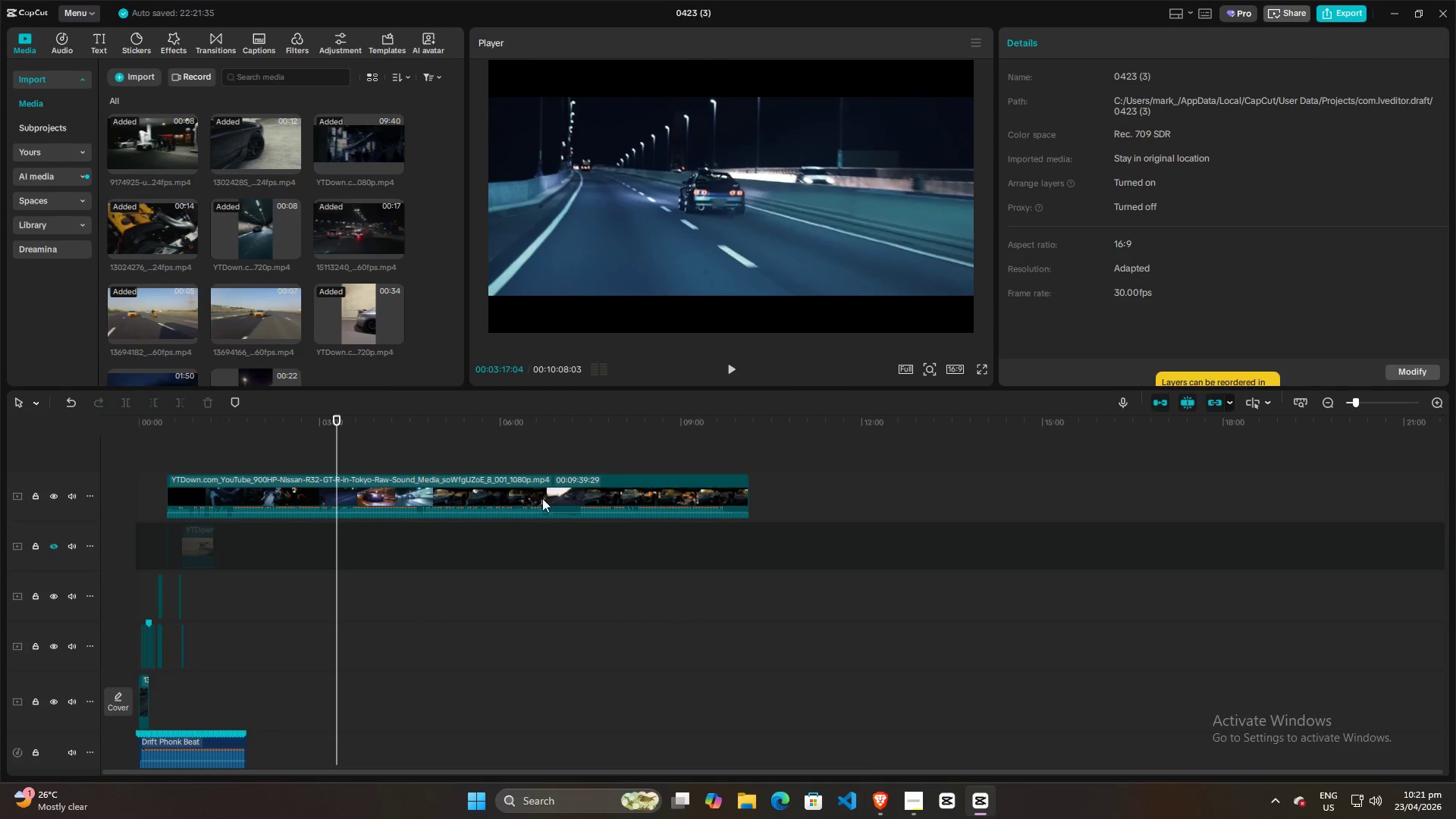 
key(Space)
 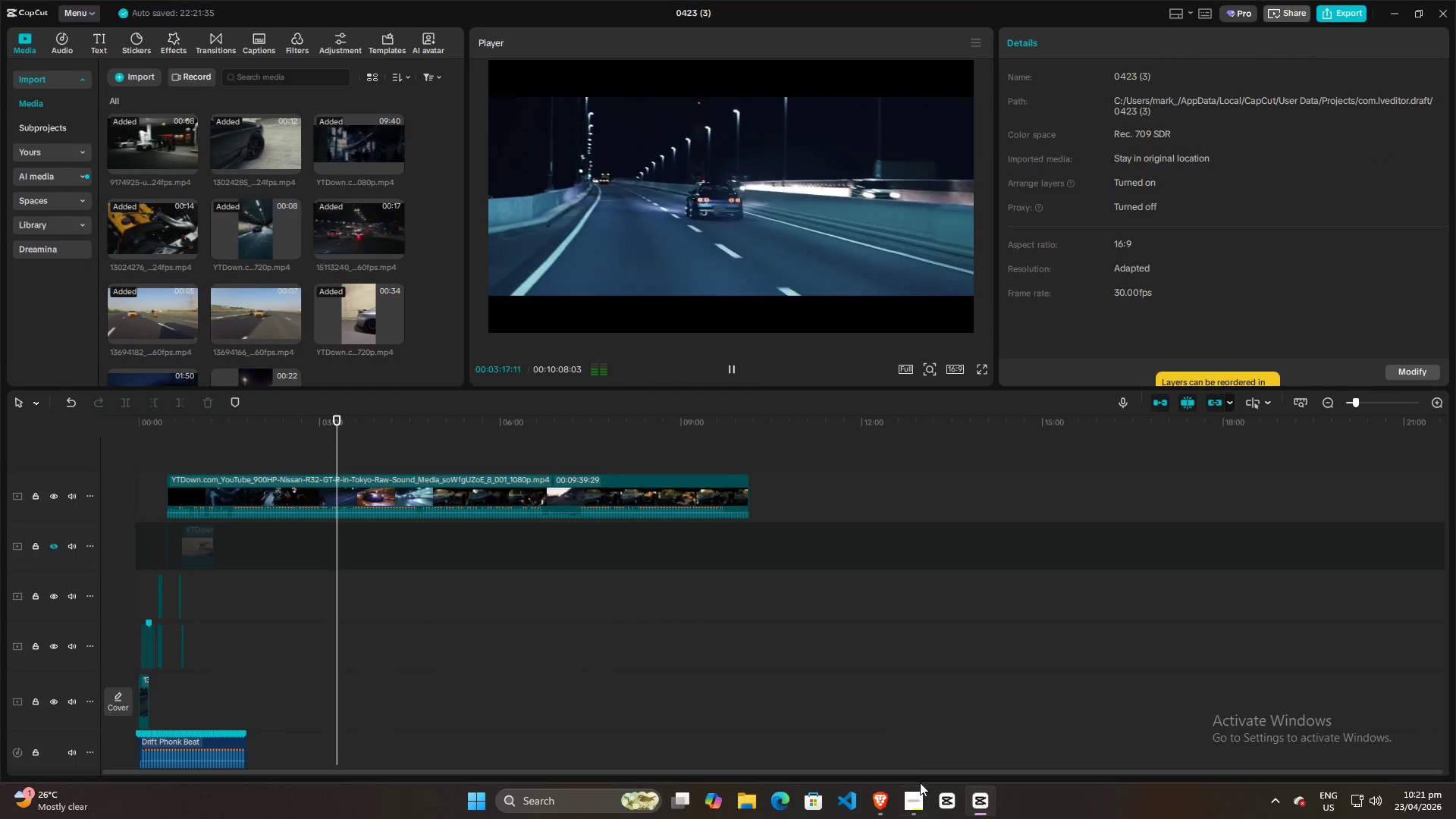 
key(Space)
 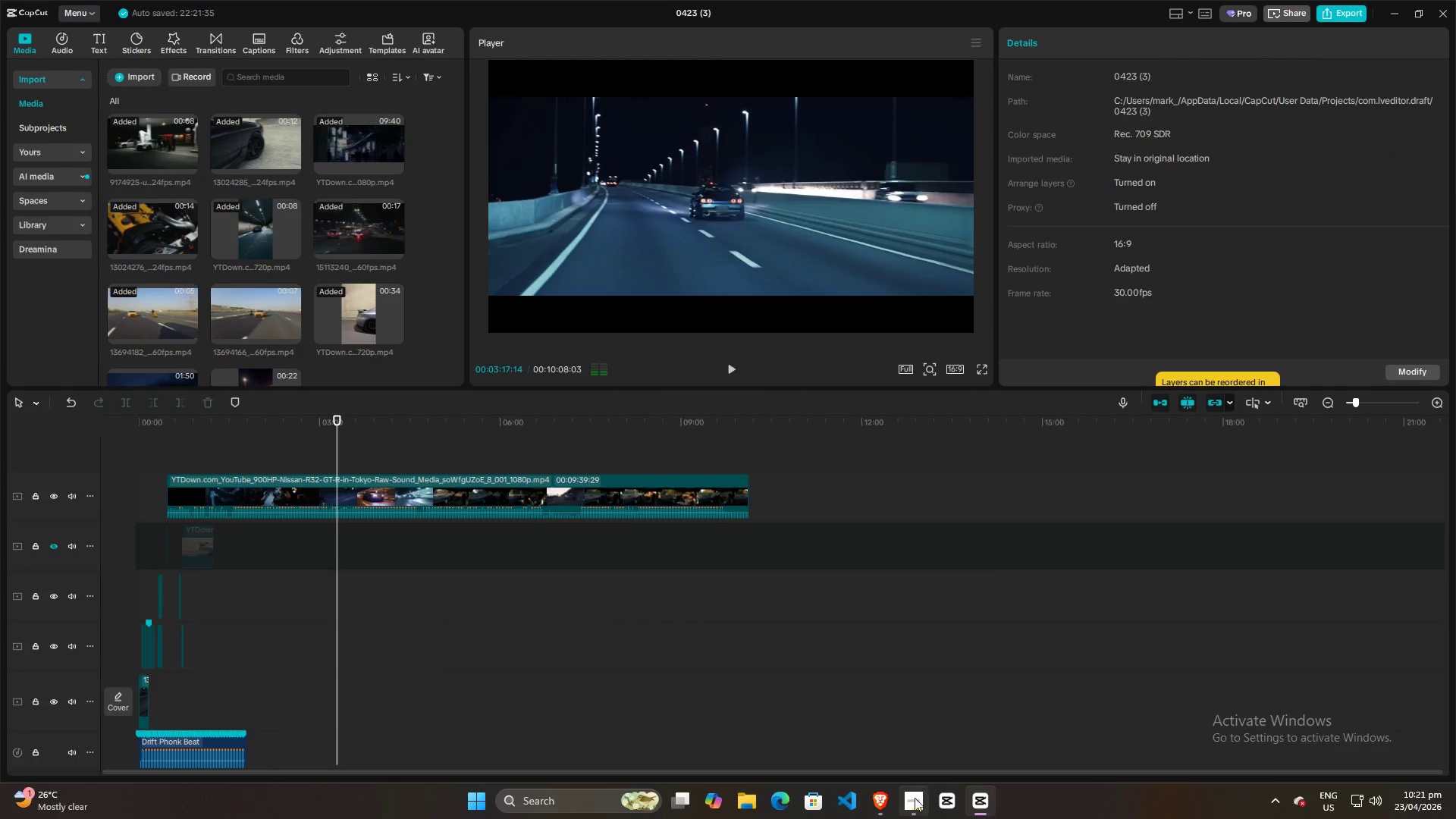 
left_click([913, 805])